 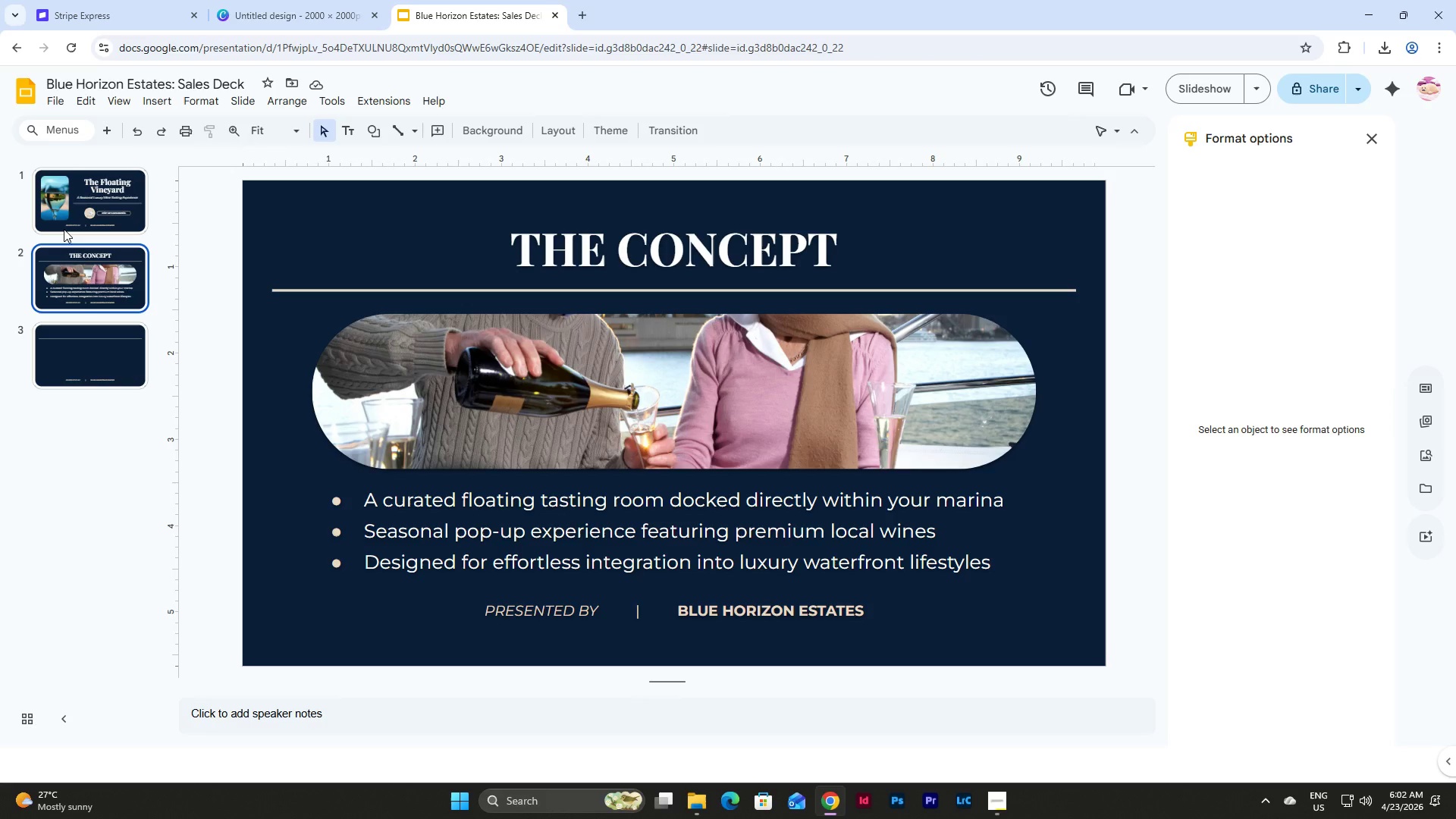 
left_click([1425, 457])
 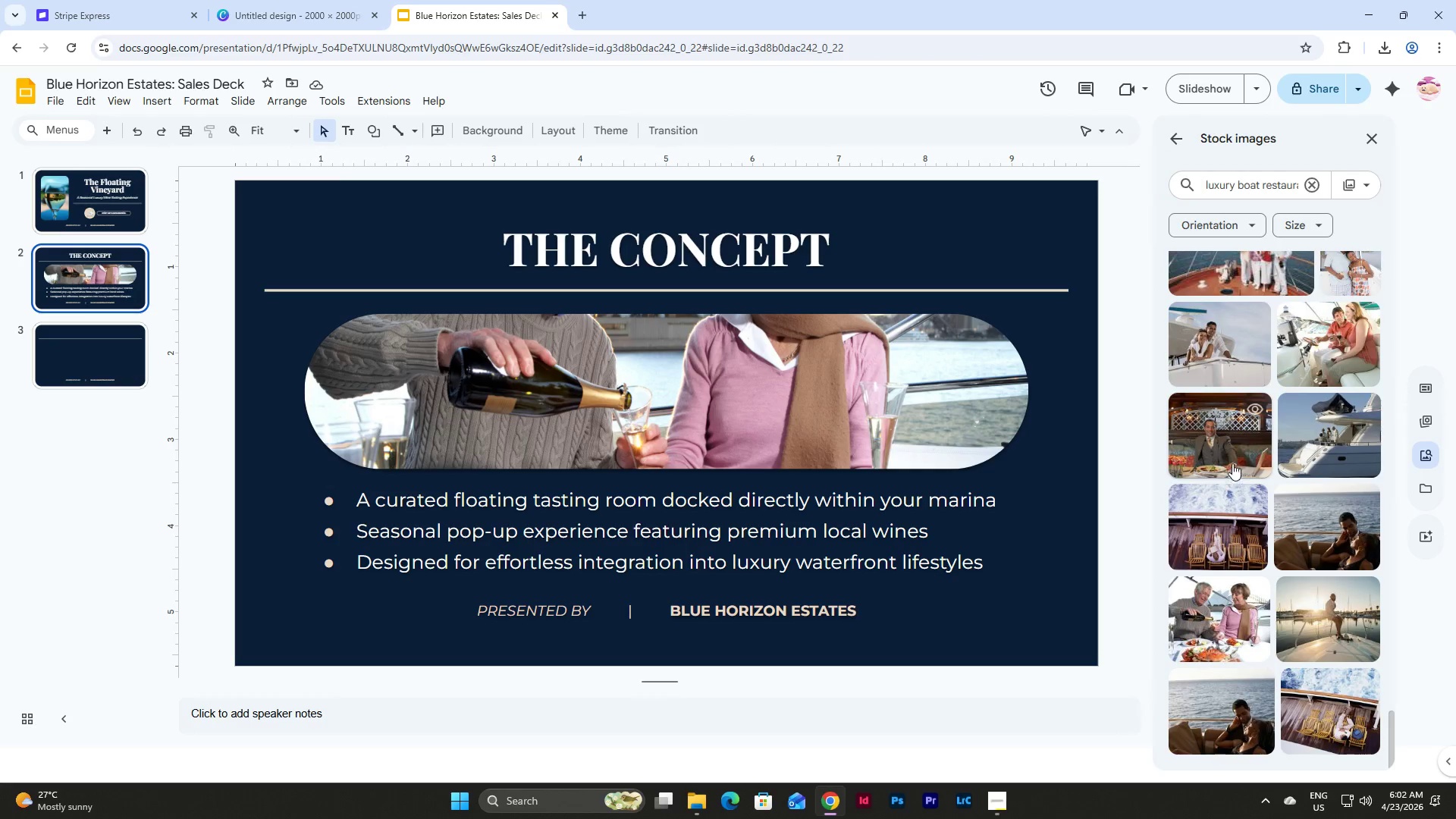 
scroll: coordinate [1263, 415], scroll_direction: down, amount: 5.0
 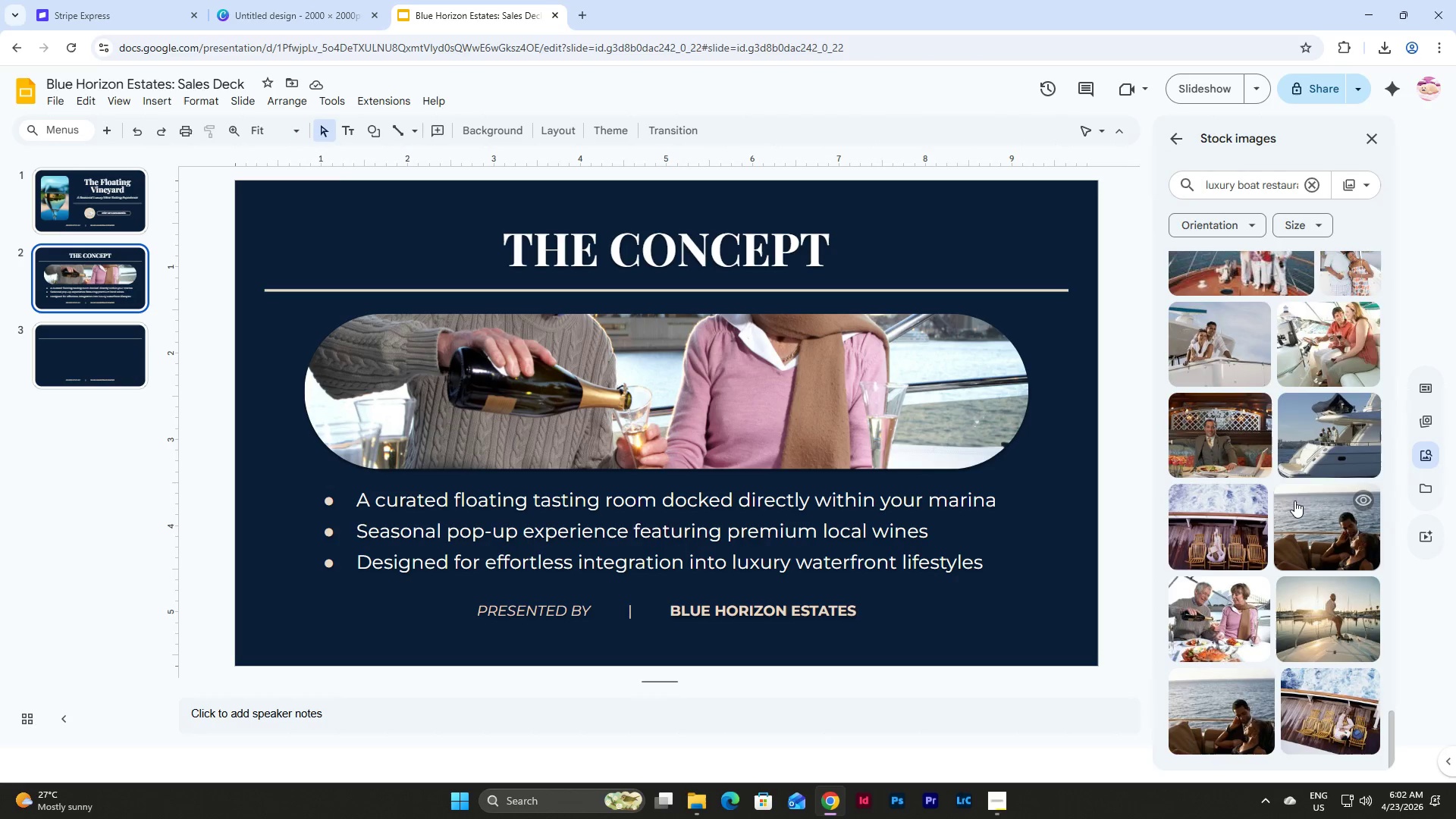 
scroll: coordinate [1299, 498], scroll_direction: up, amount: 4.0
 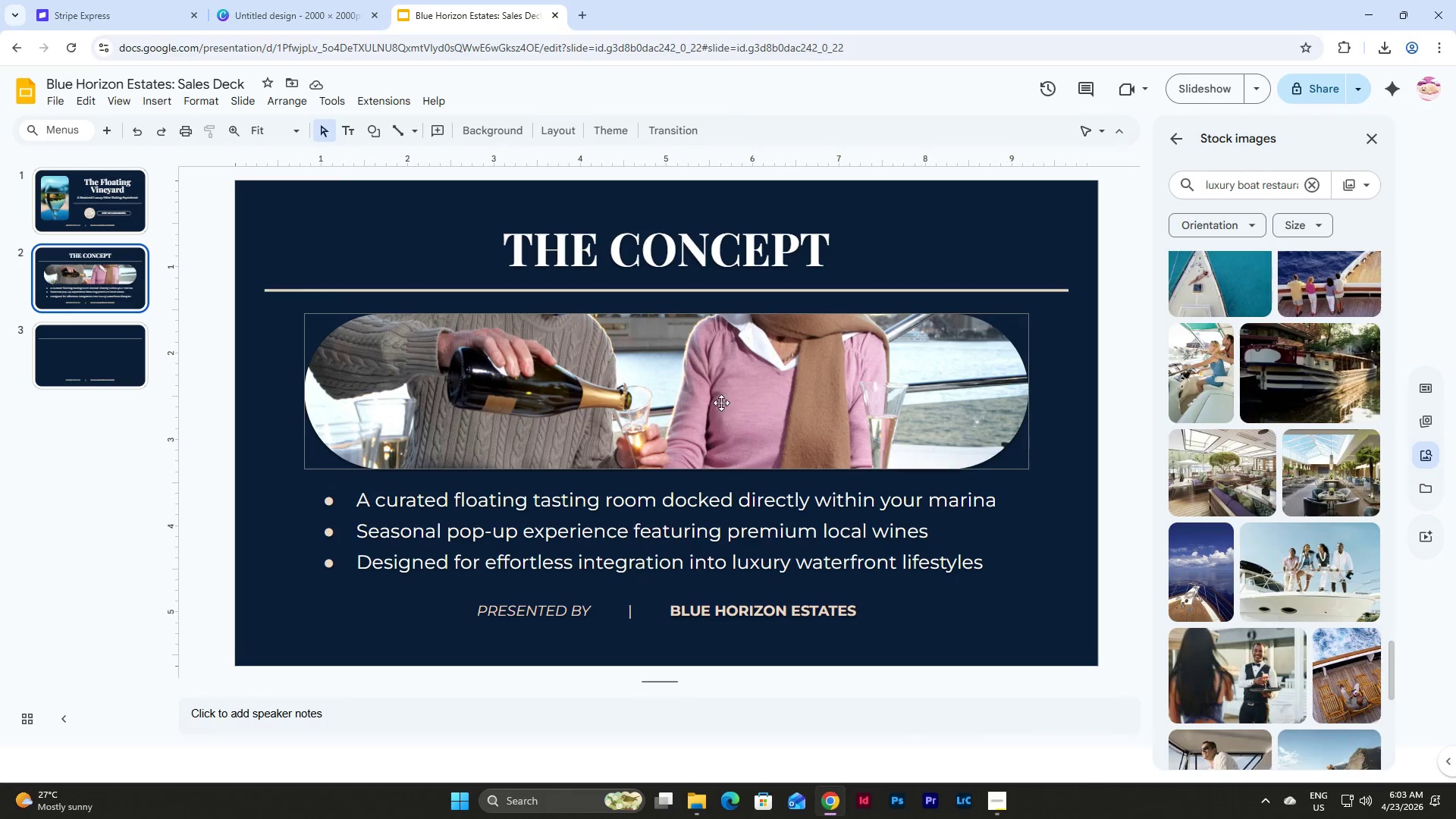 
left_click([719, 392])
 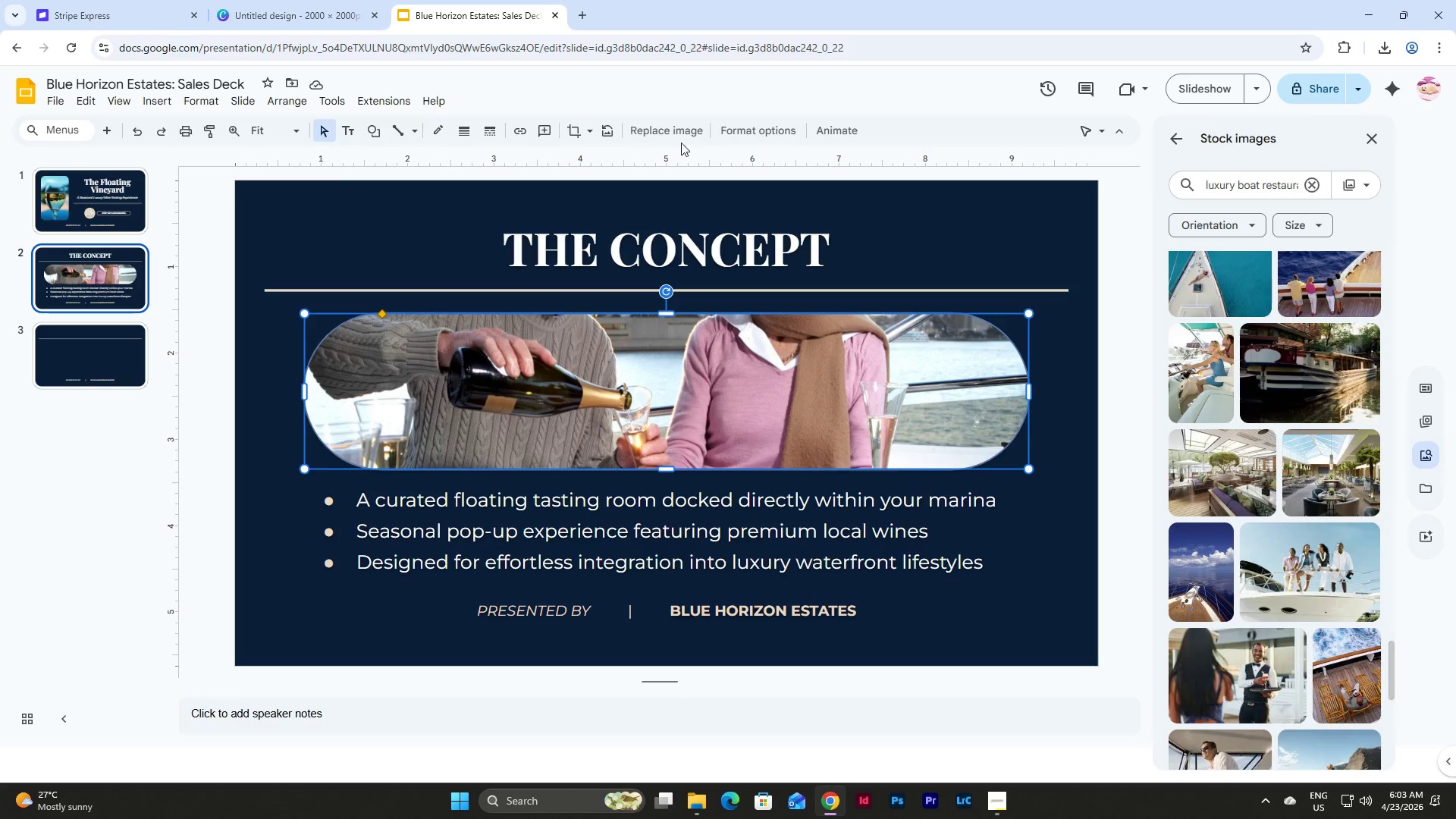 
left_click([686, 135])
 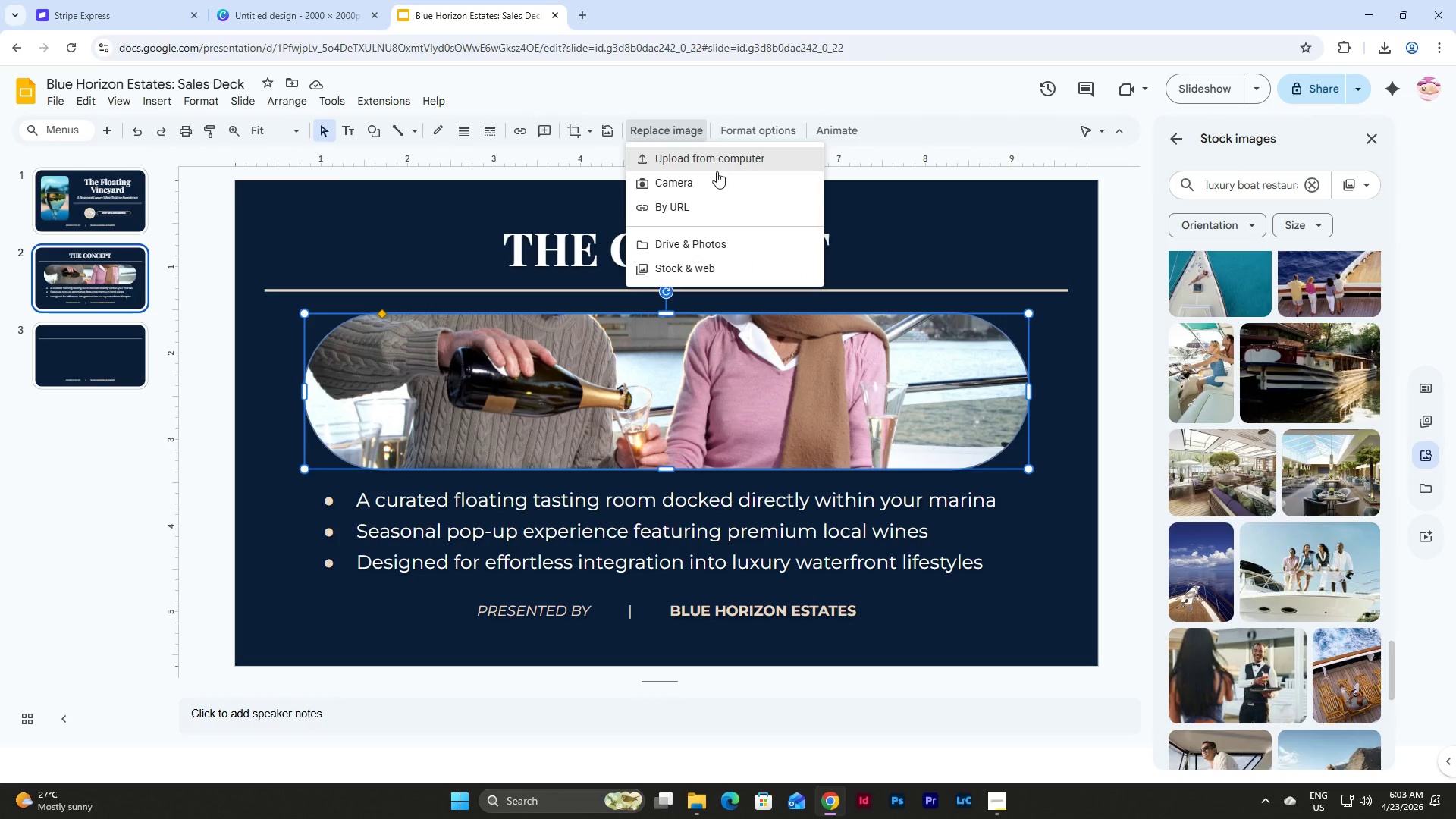 
left_click([719, 264])
 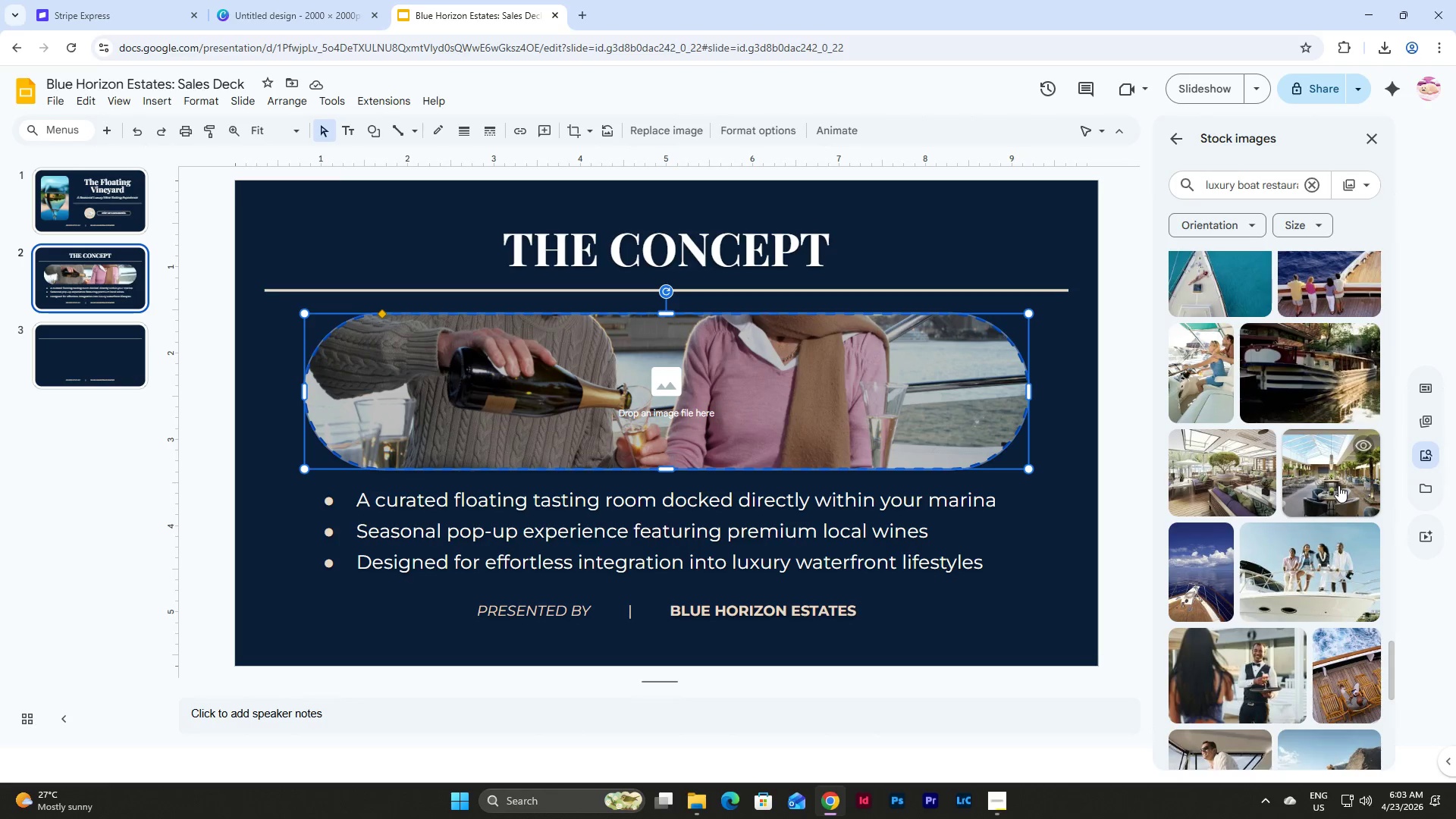 
left_click([1338, 485])
 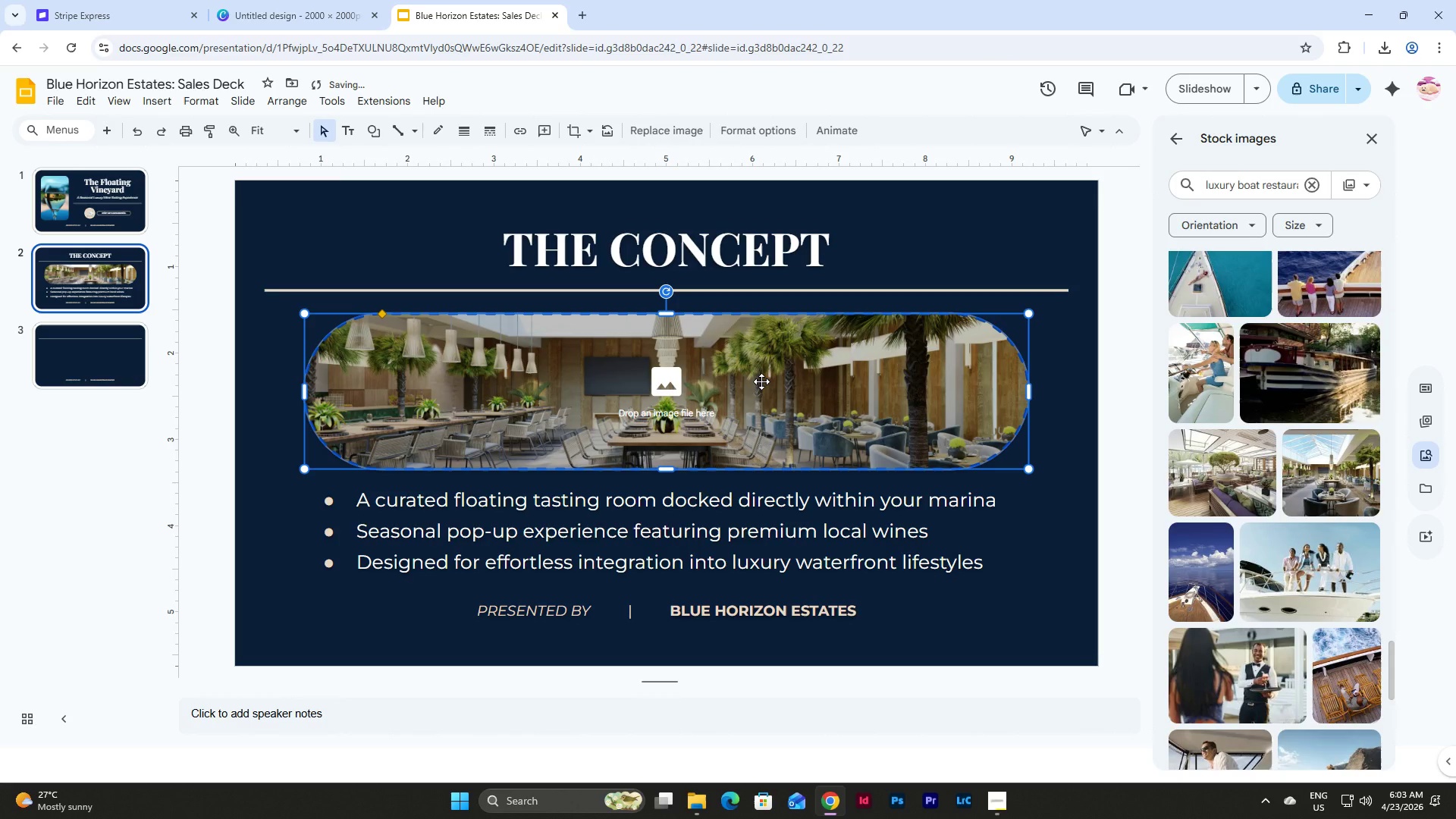 
double_click([761, 381])
 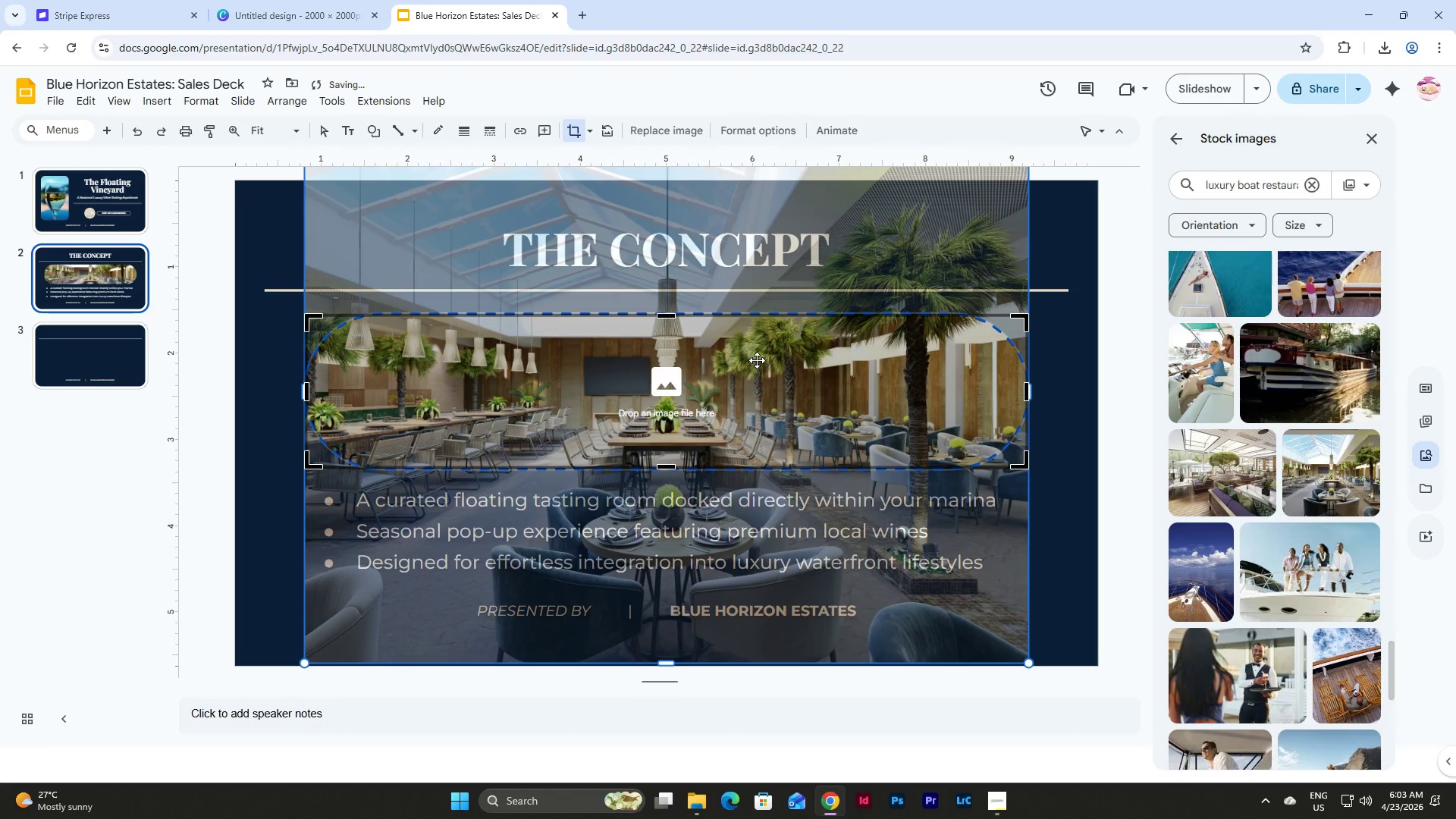 
left_click_drag(start_coordinate=[757, 360], to_coordinate=[757, 400])
 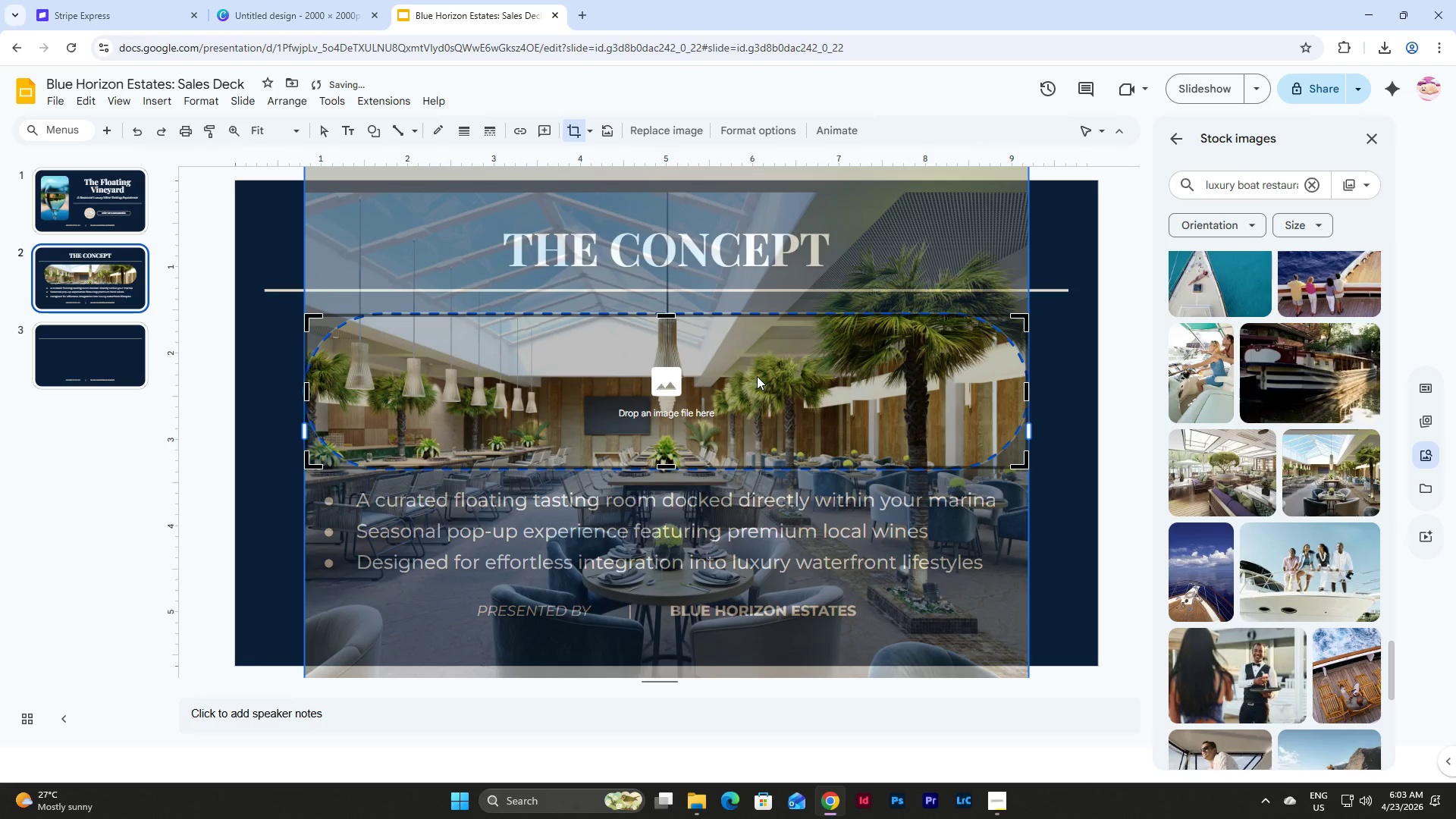 
left_click([757, 376])
 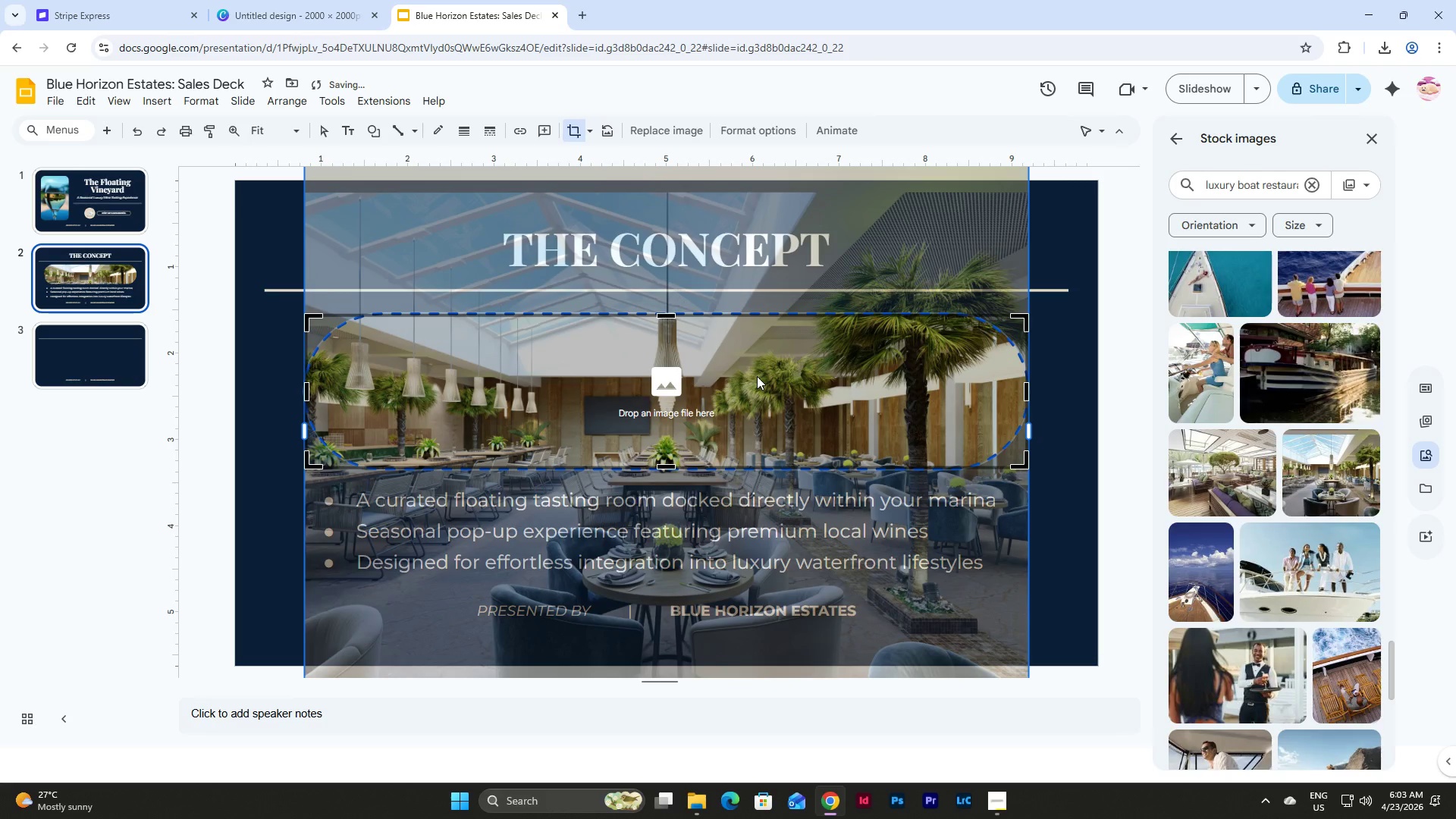 
key(Control+Z)
 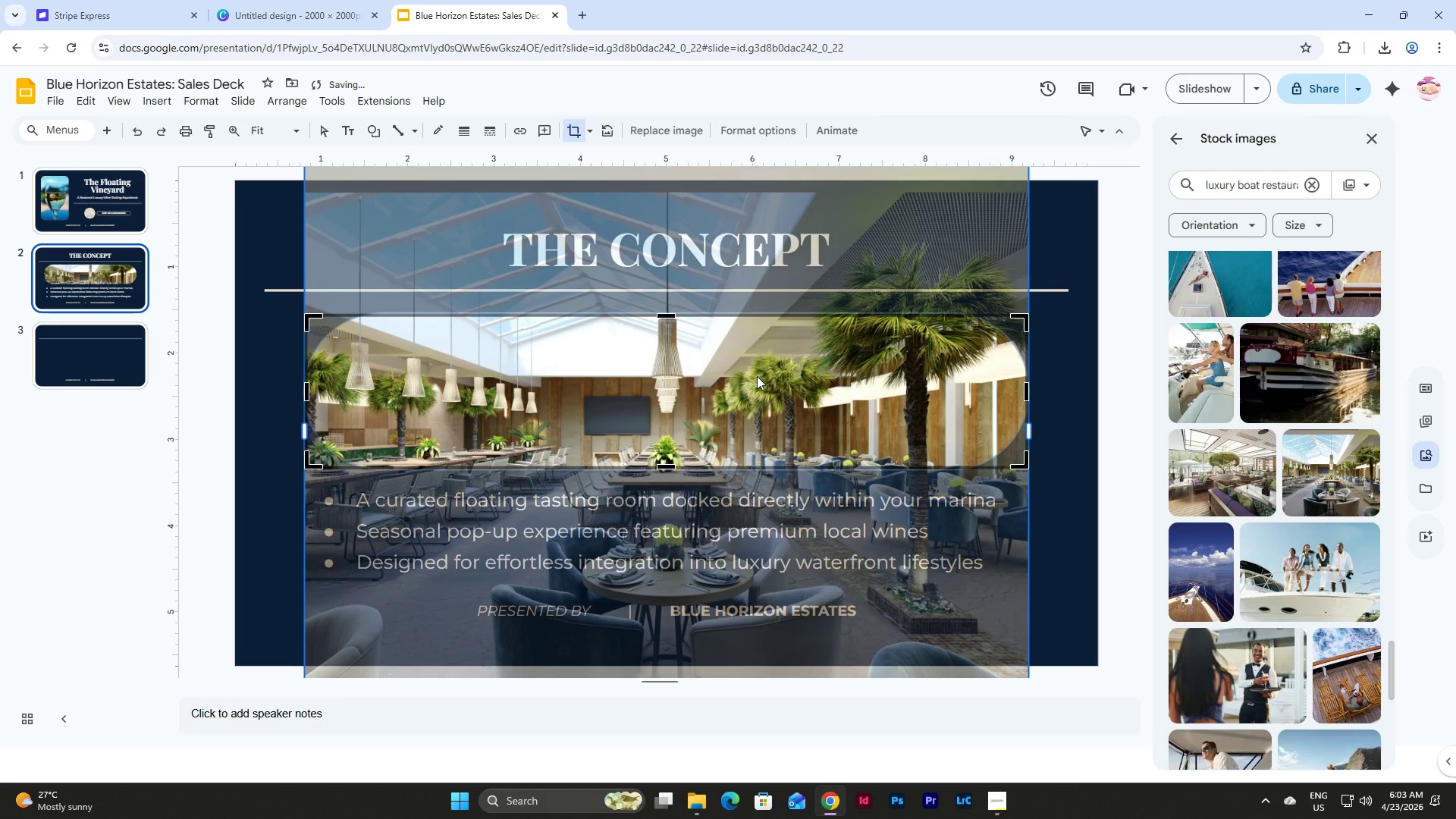 
key(Control+Z)
 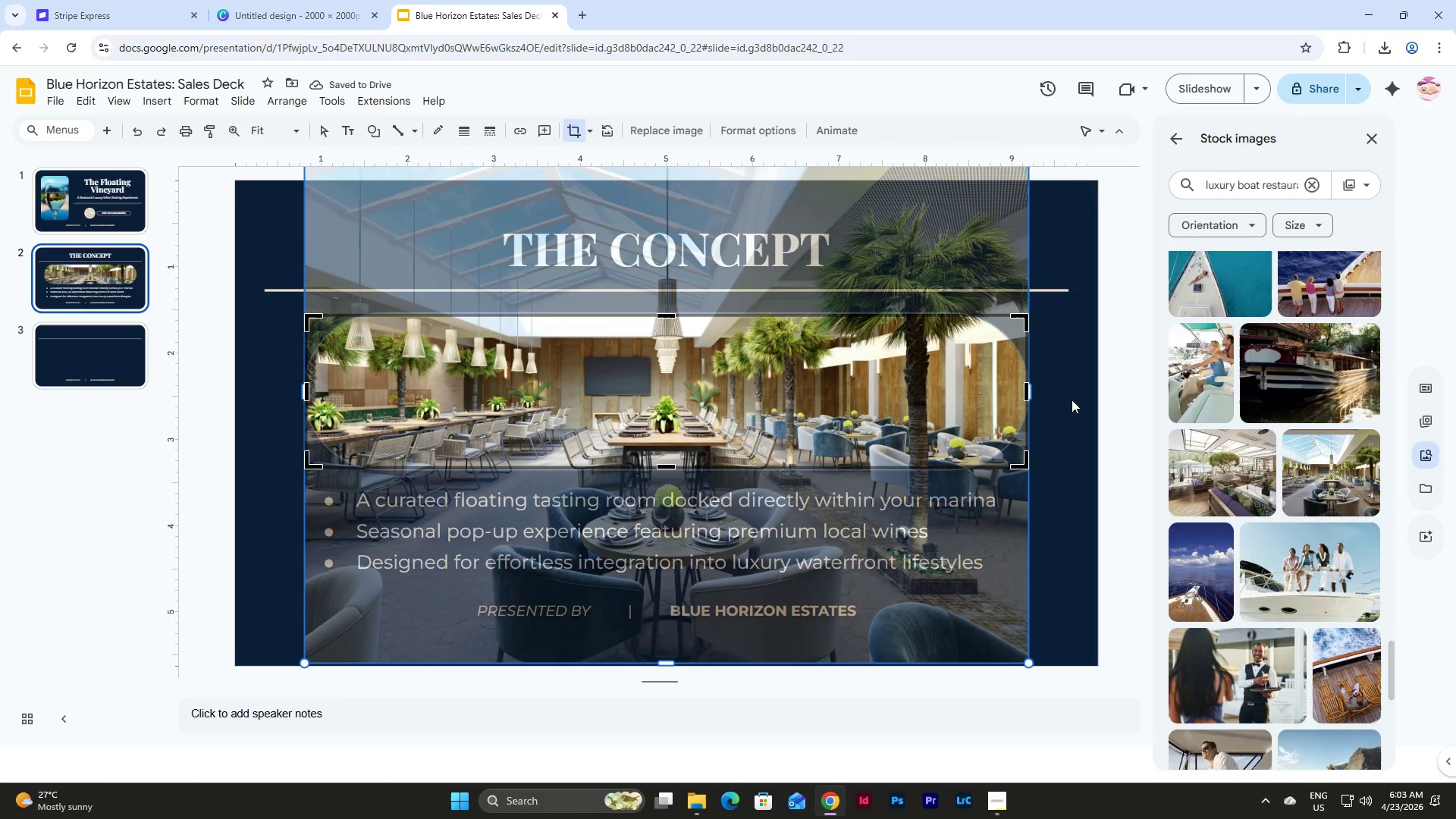 
double_click([1053, 406])
 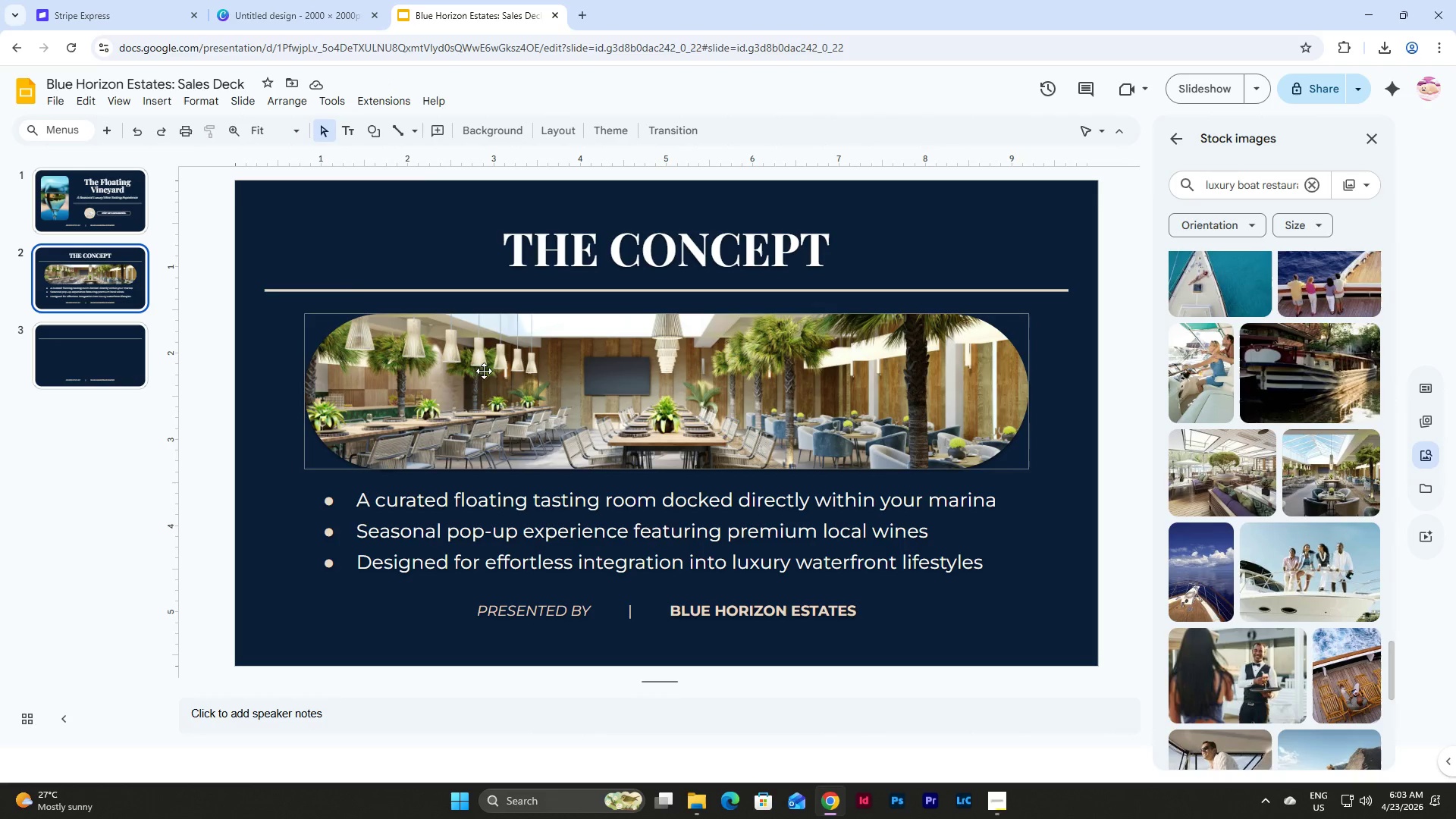 
double_click([129, 281])
 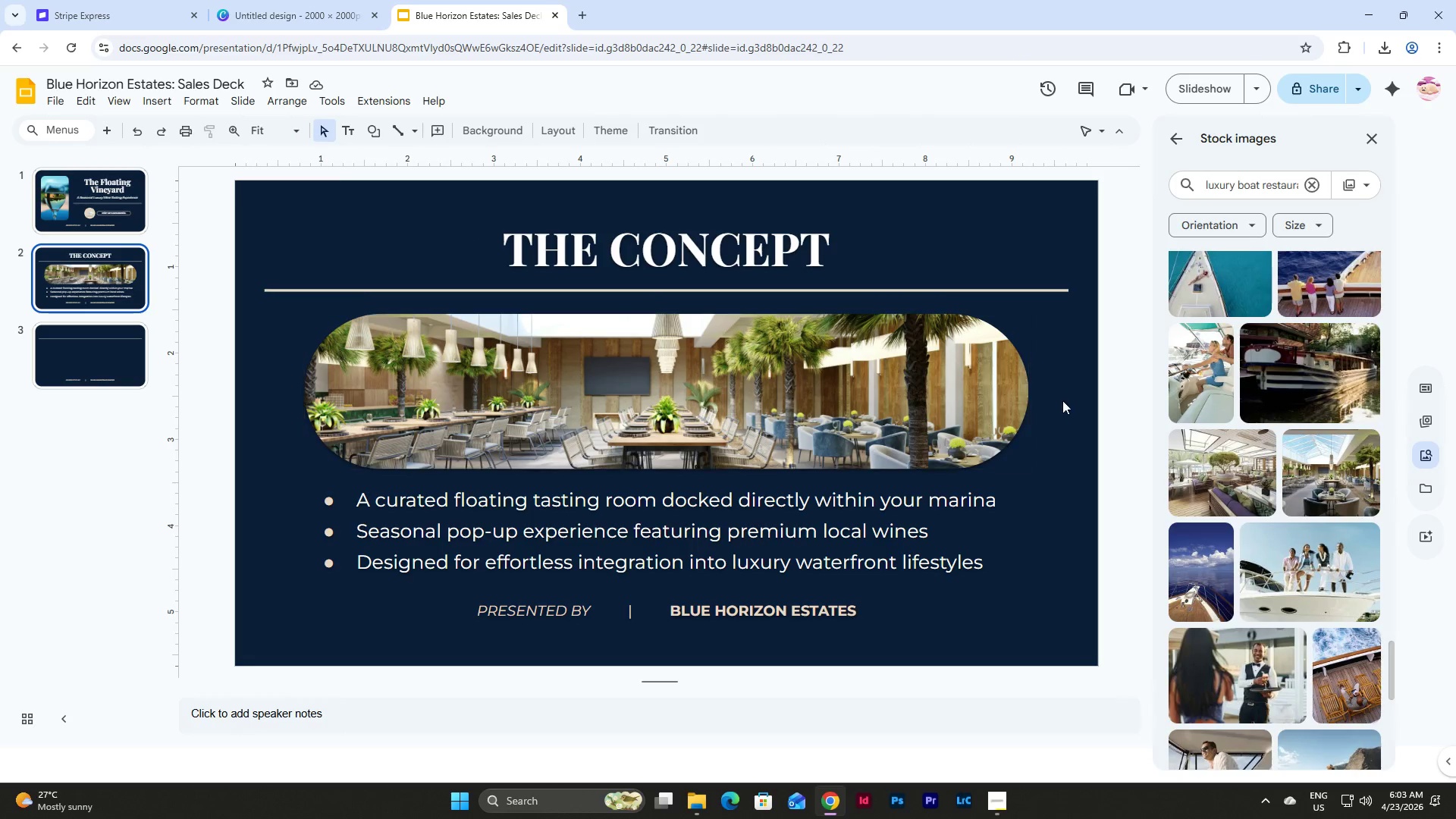 
left_click([1071, 403])
 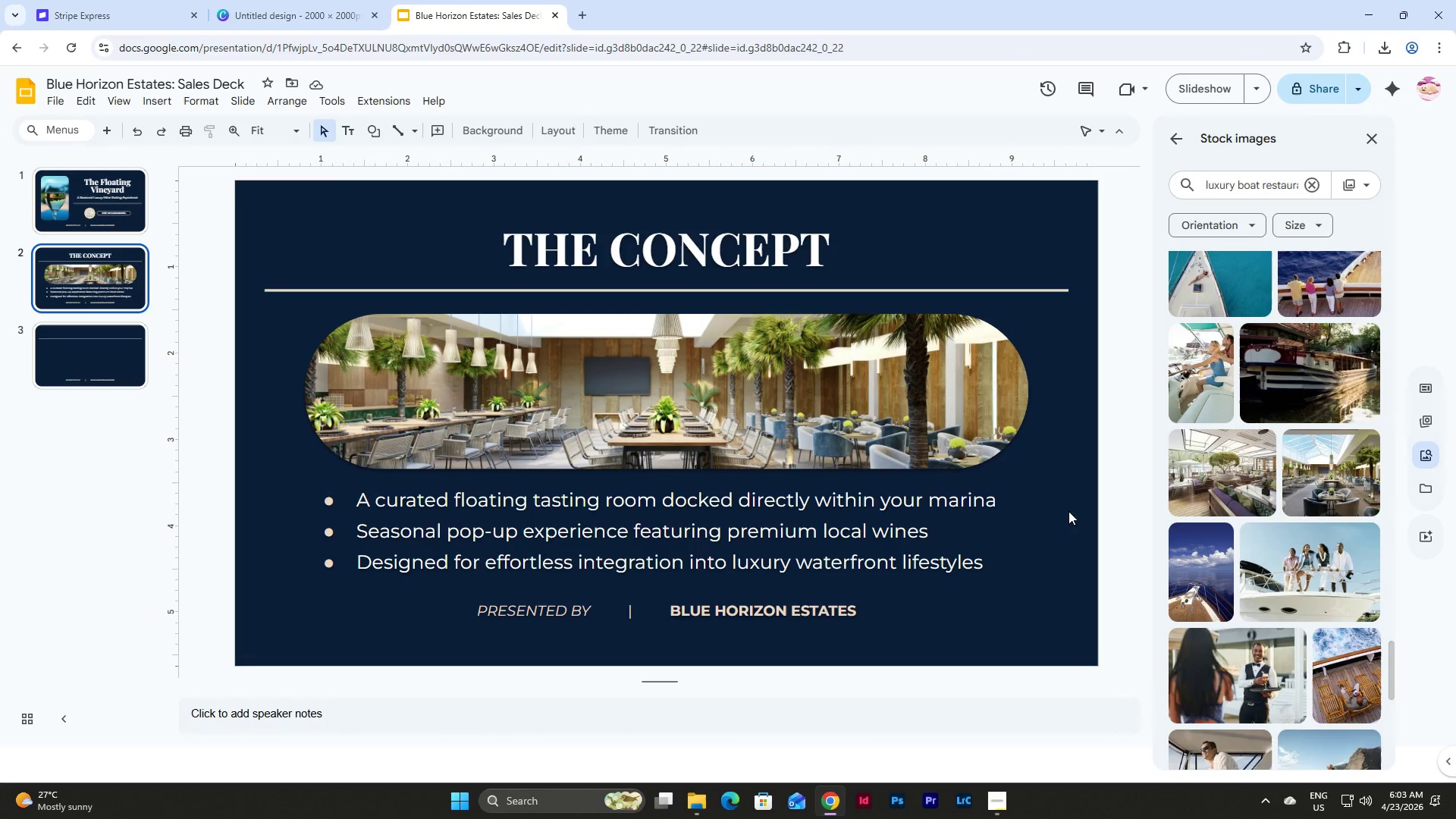 
left_click_drag(start_coordinate=[1070, 566], to_coordinate=[721, 379])
 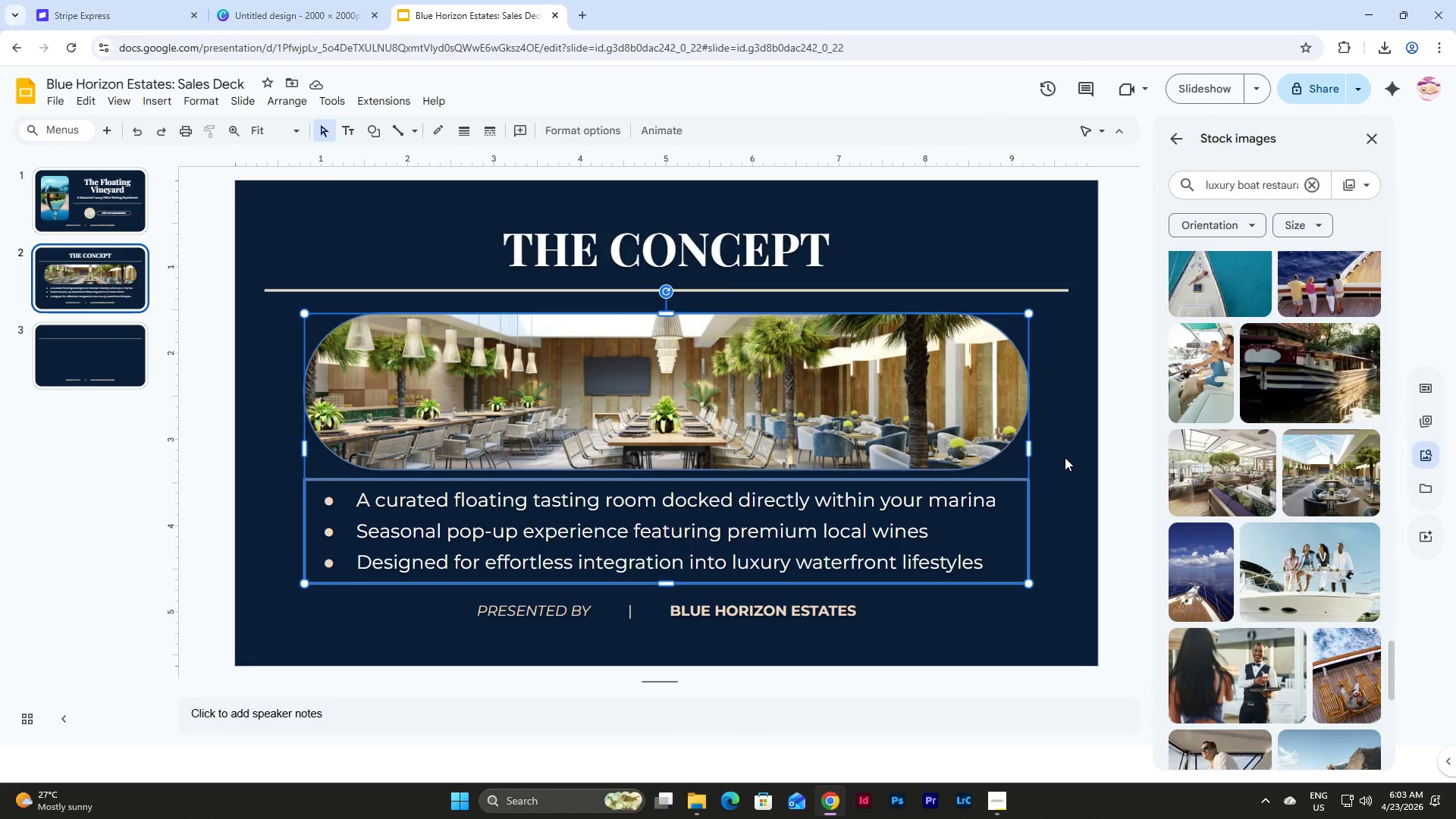 
left_click([1065, 457])
 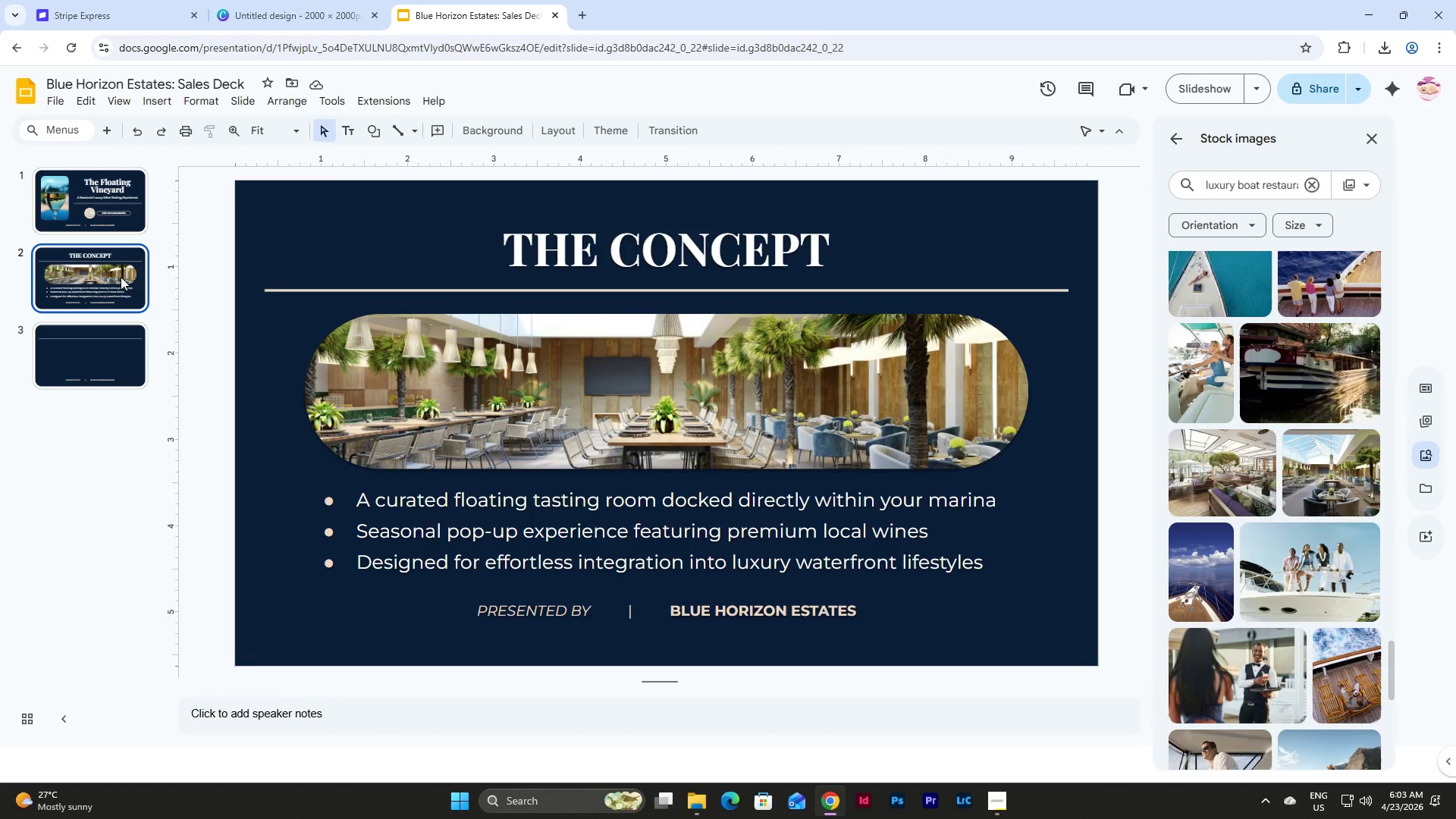 
wait(8.44)
 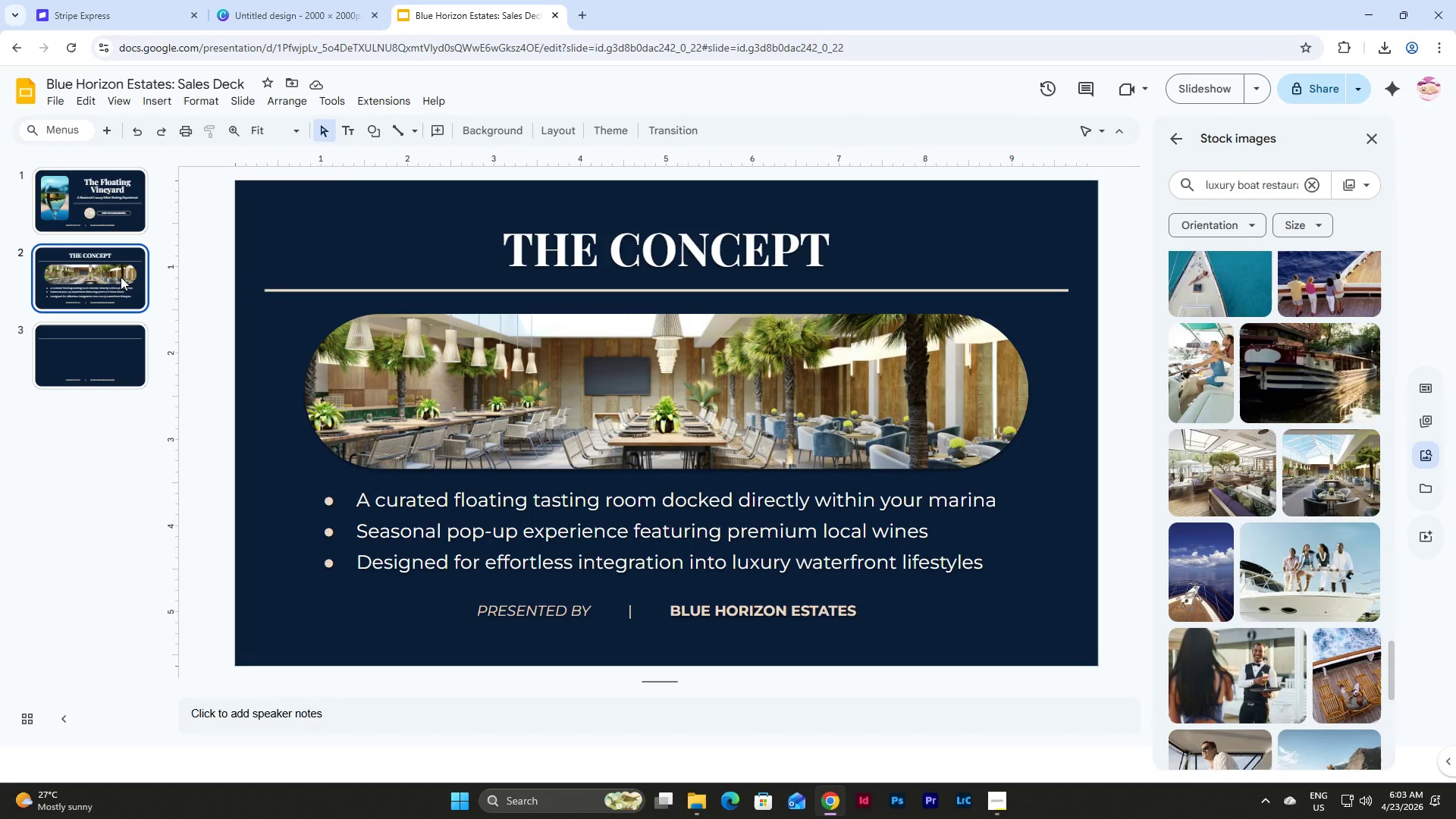 
left_click([245, 100])
 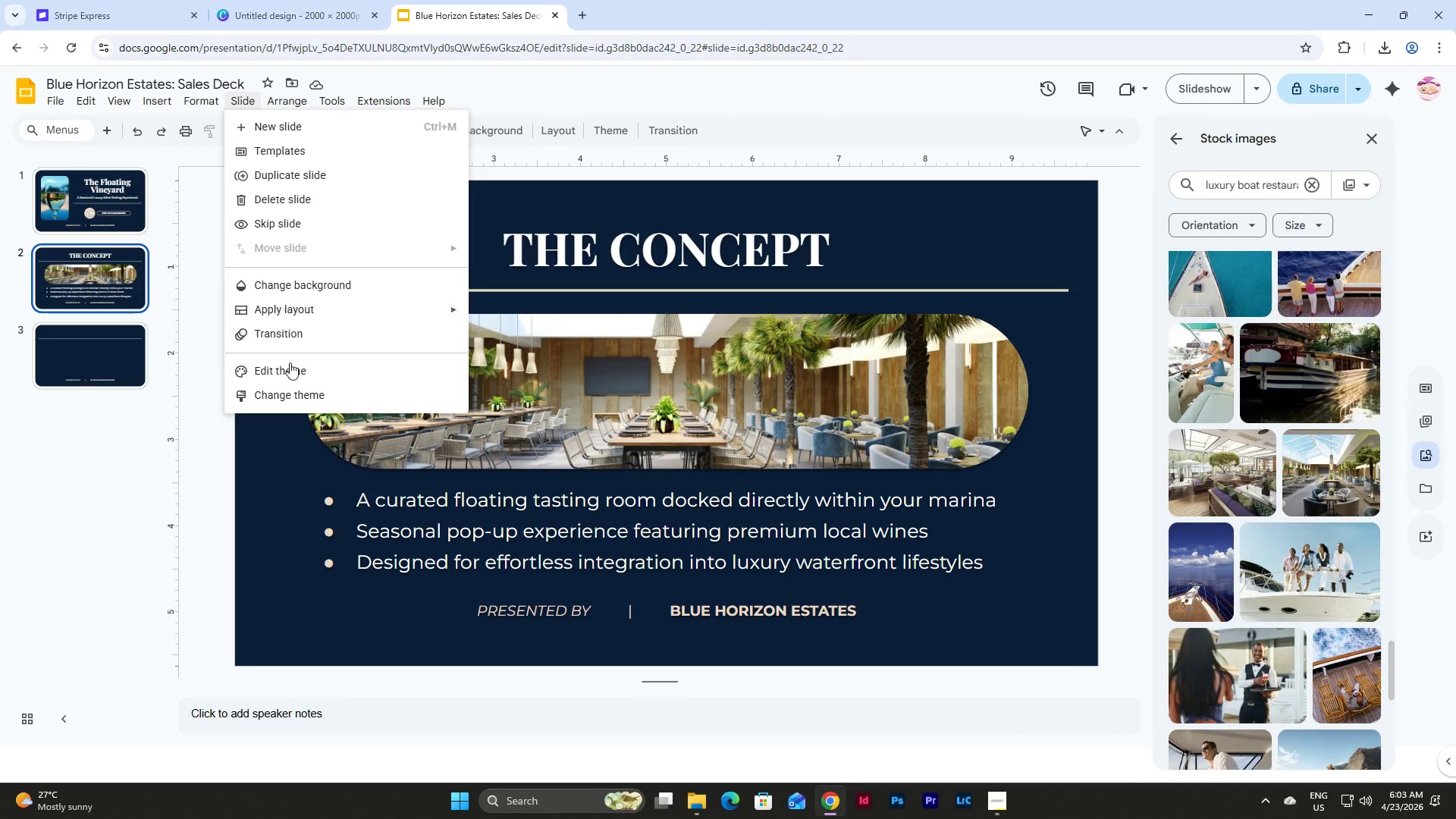 
left_click([290, 366])
 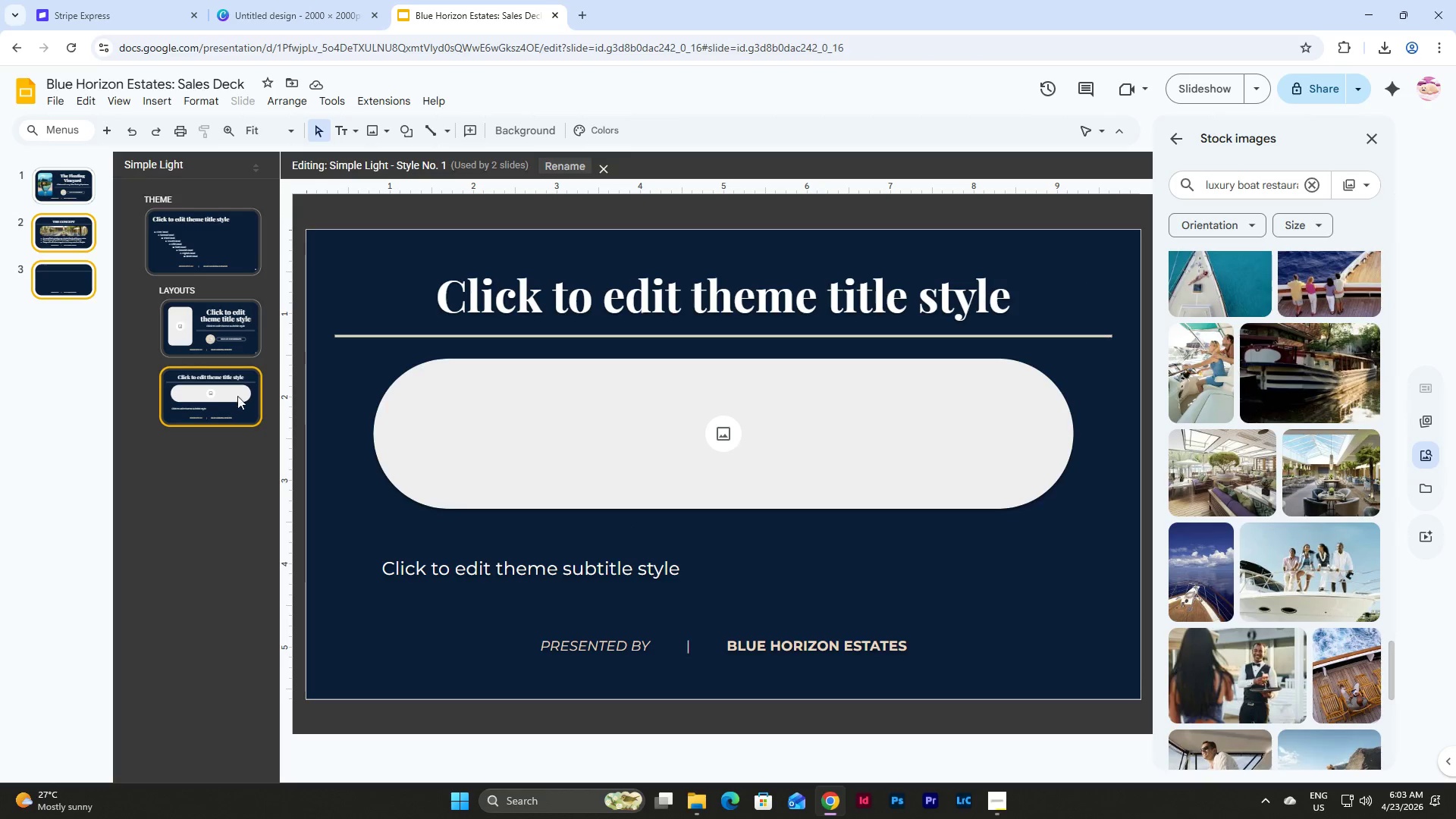 
wait(5.36)
 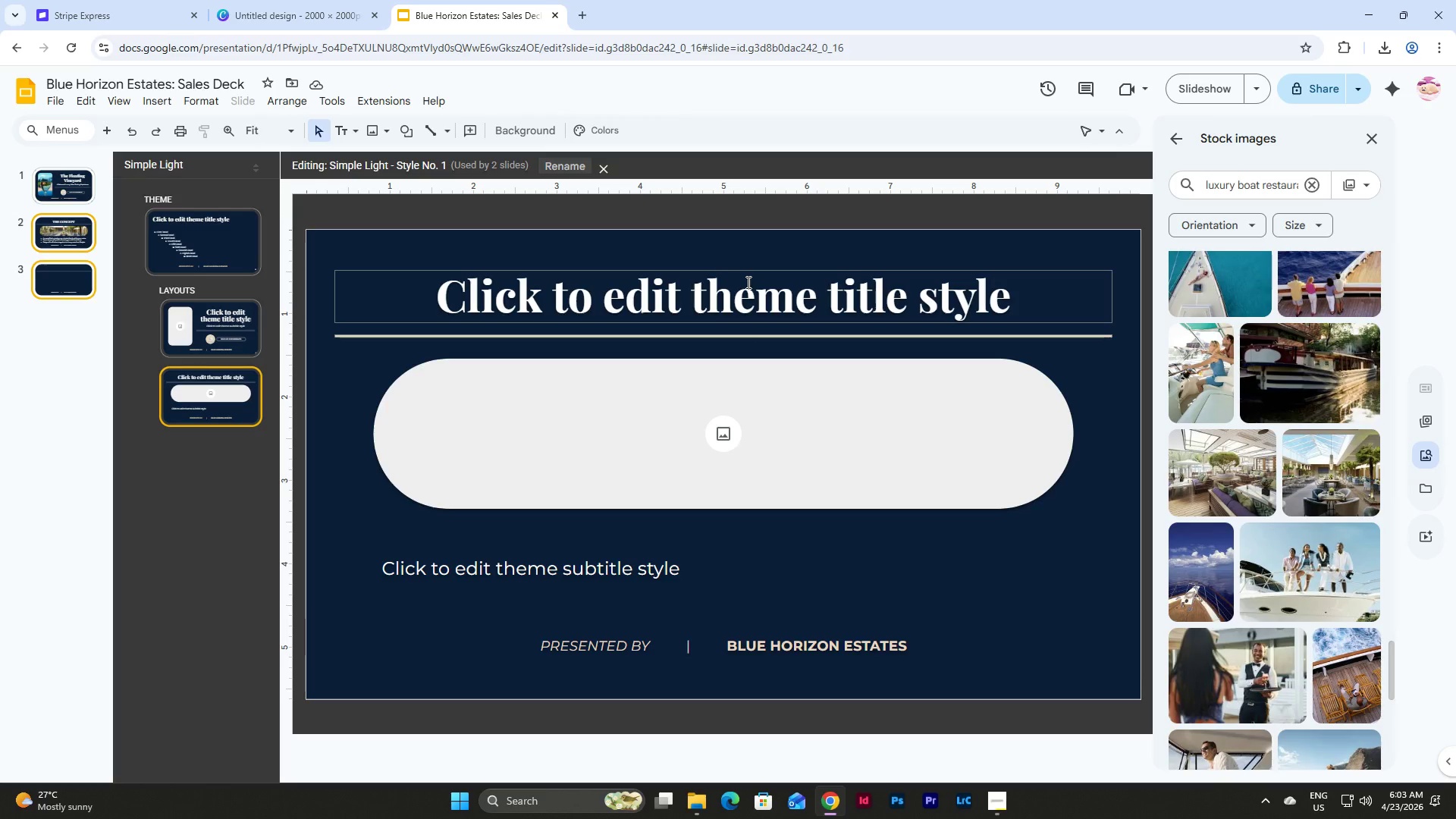 
right_click([231, 391])
 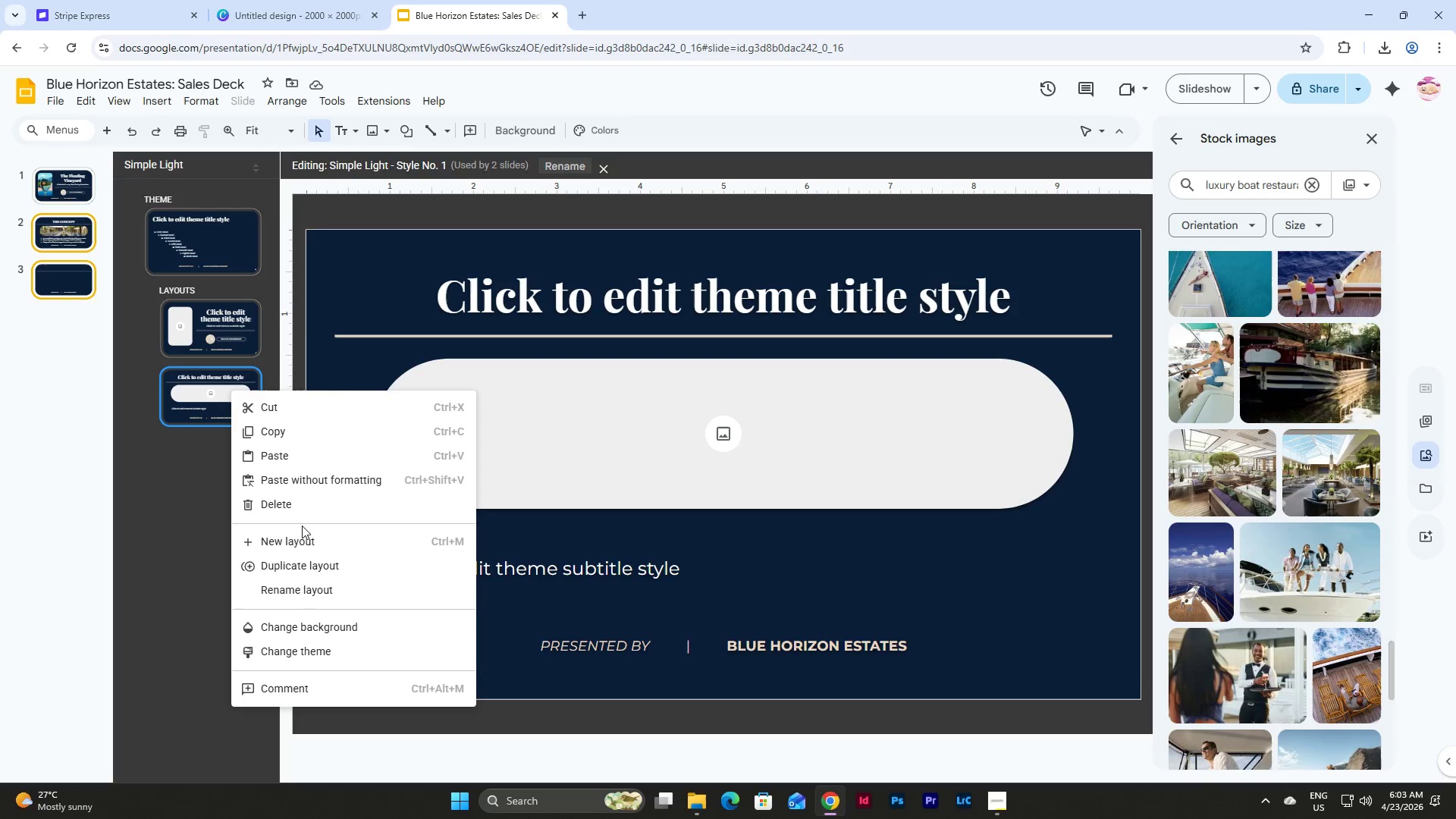 
left_click([297, 538])
 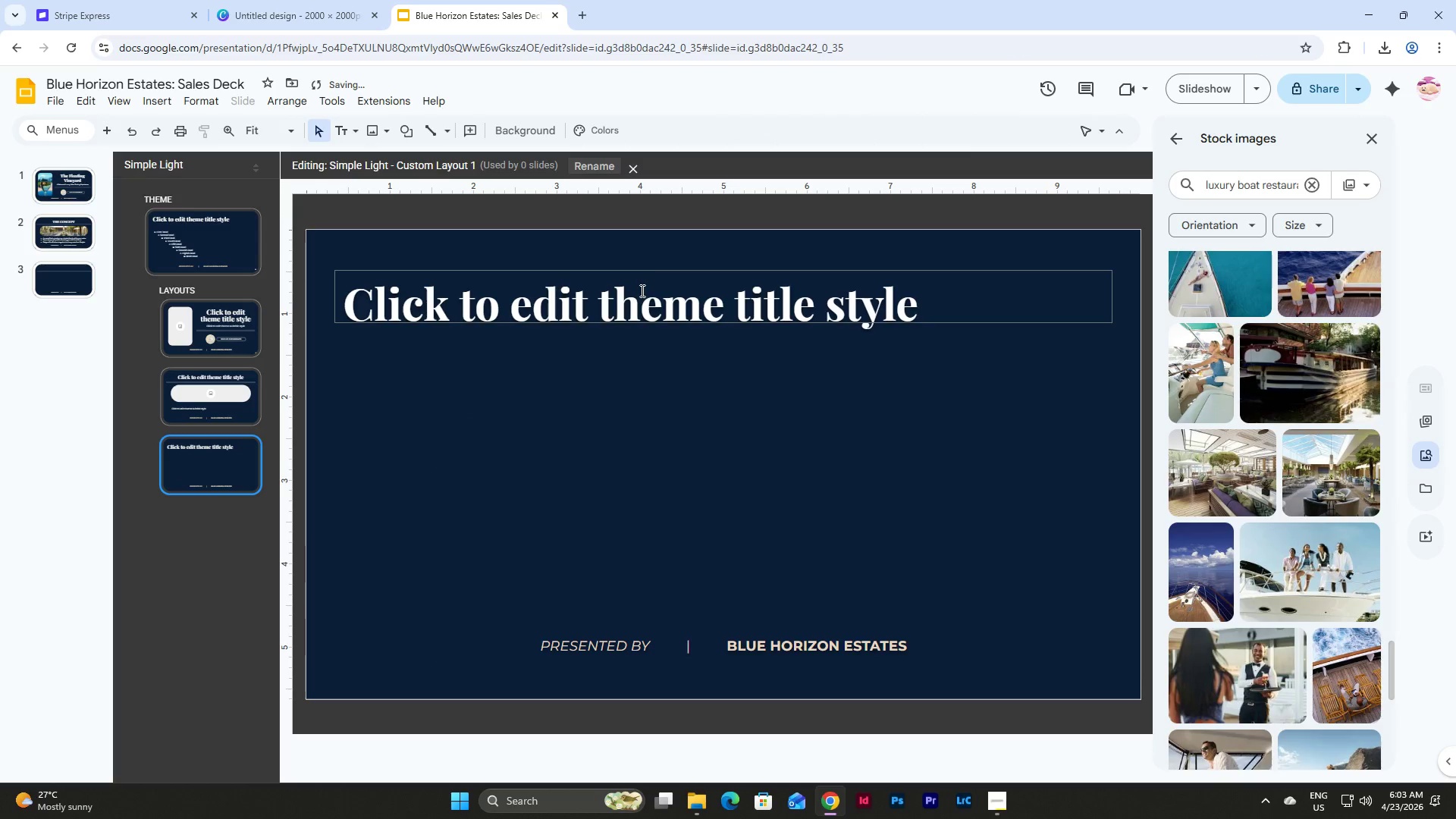 
left_click([647, 277])
 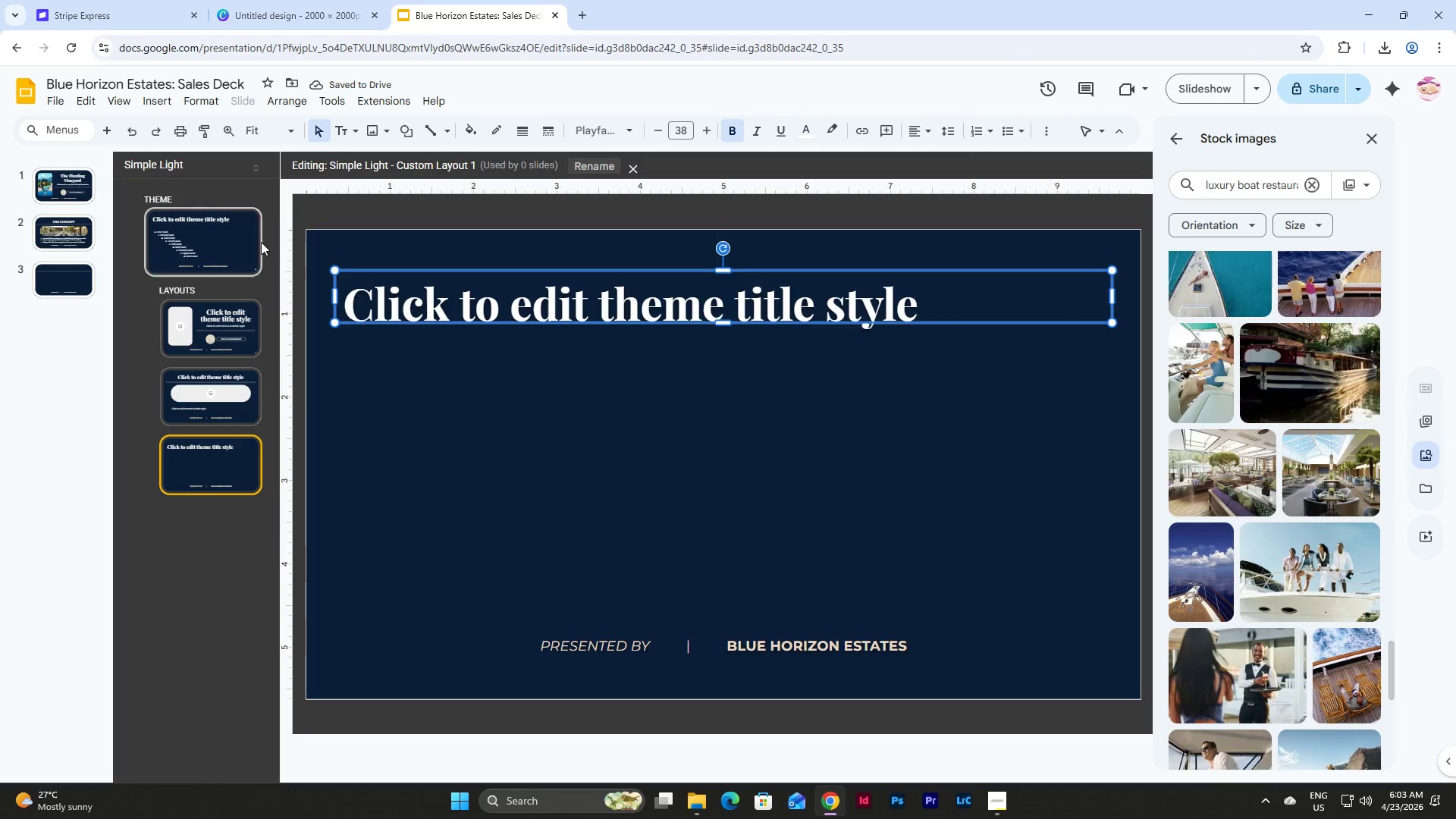 
left_click([234, 246])
 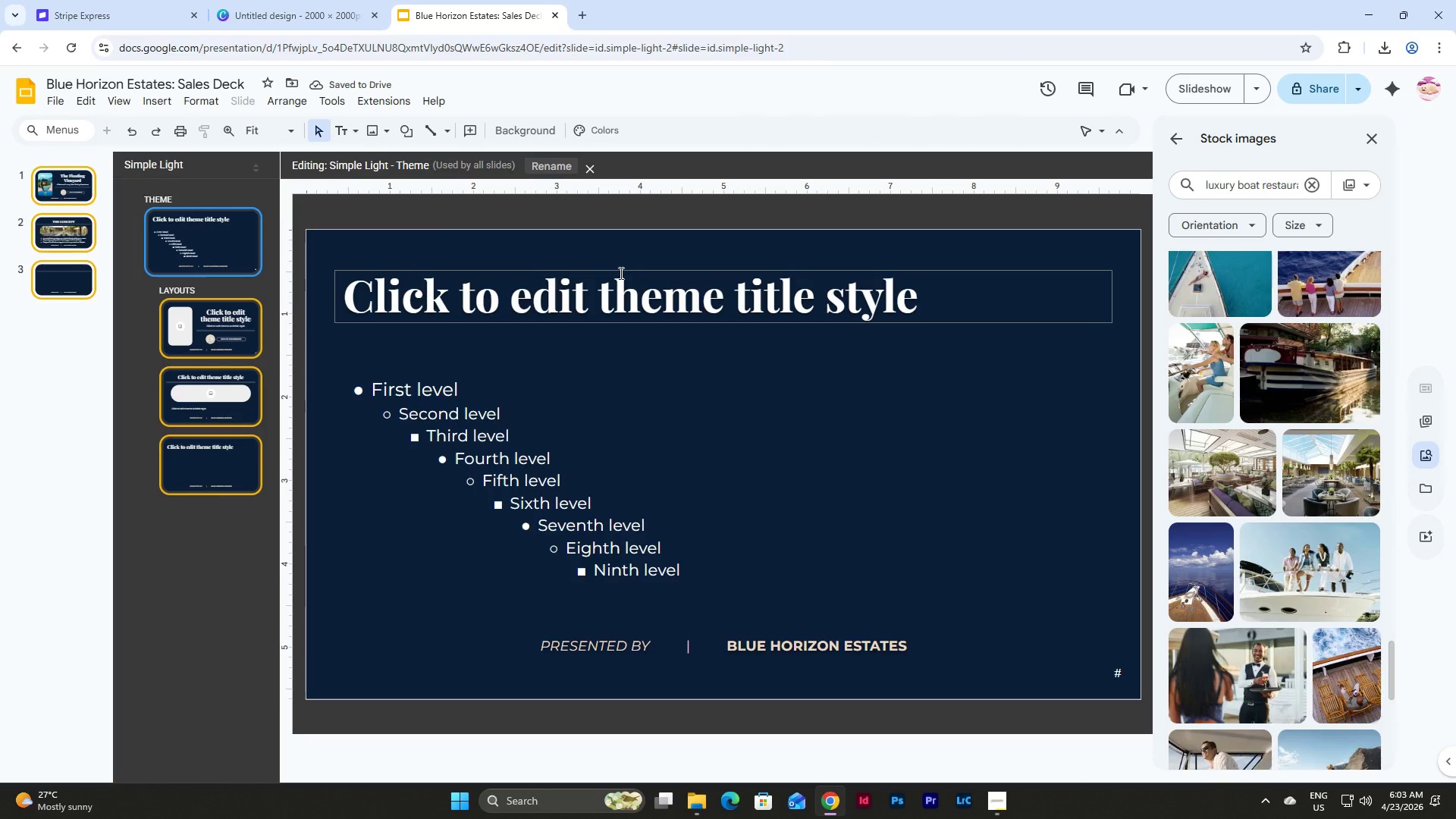 
left_click([620, 274])
 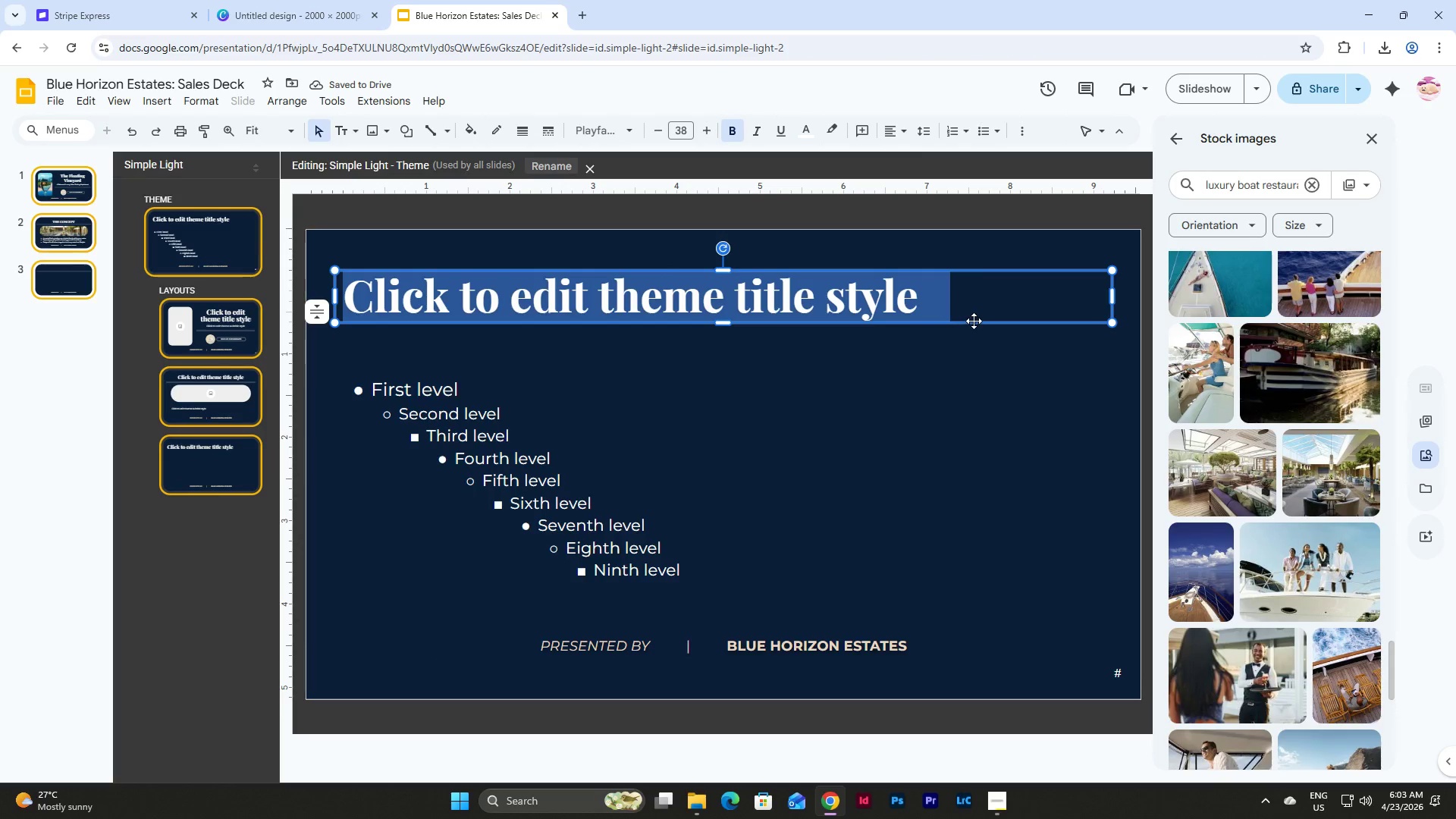 
left_click([974, 323])
 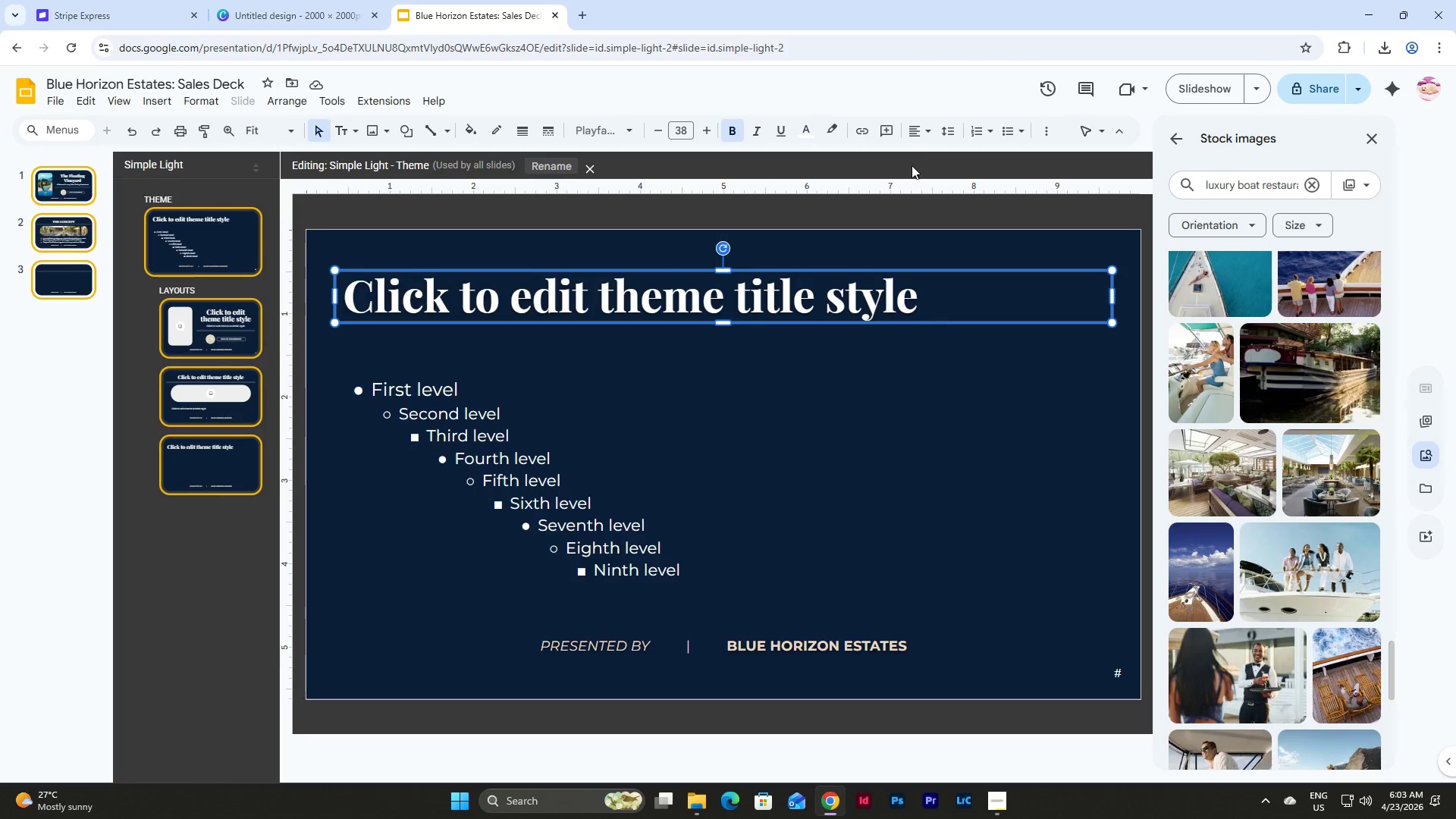 
left_click([927, 131])
 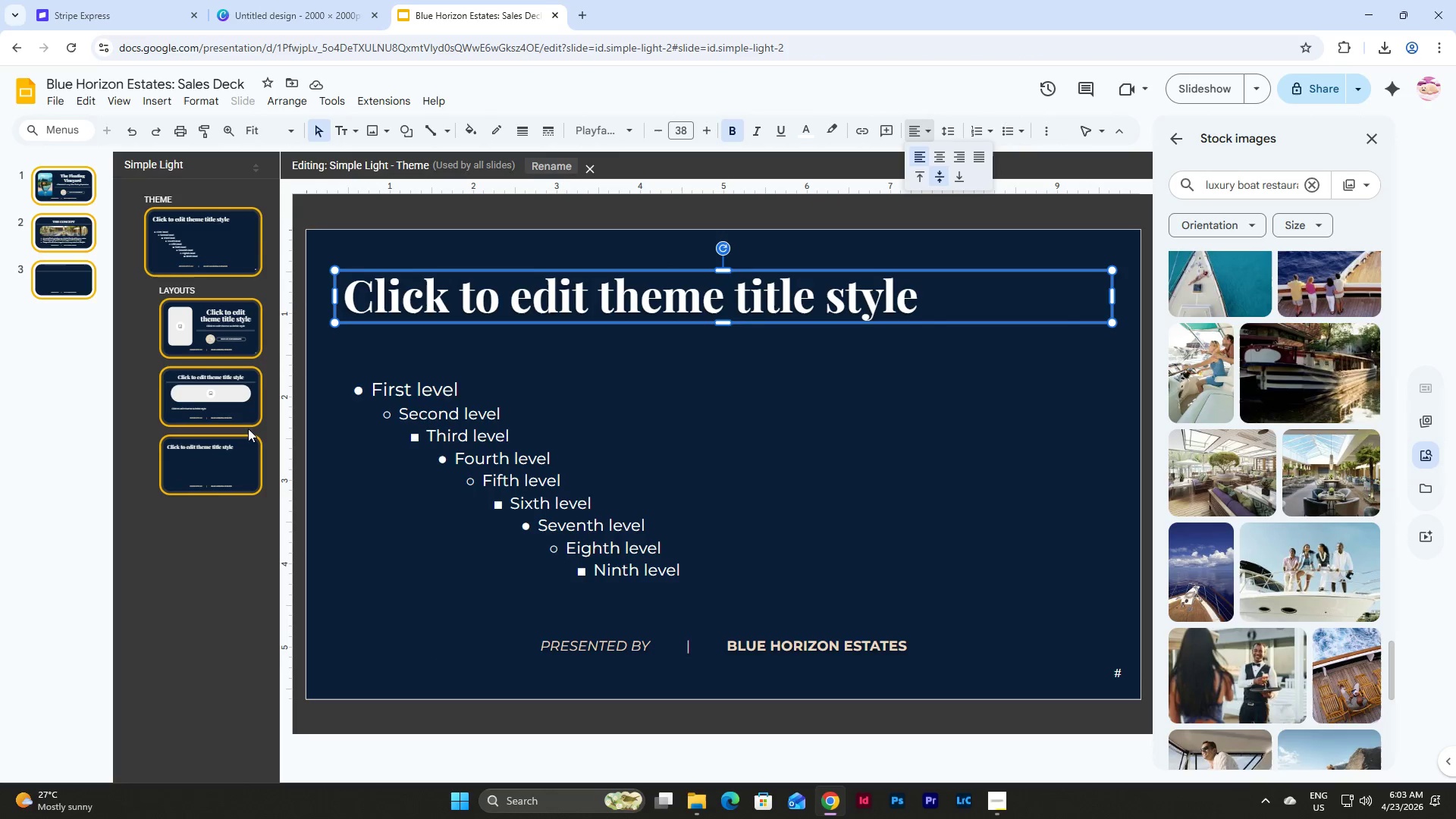 
left_click([240, 437])
 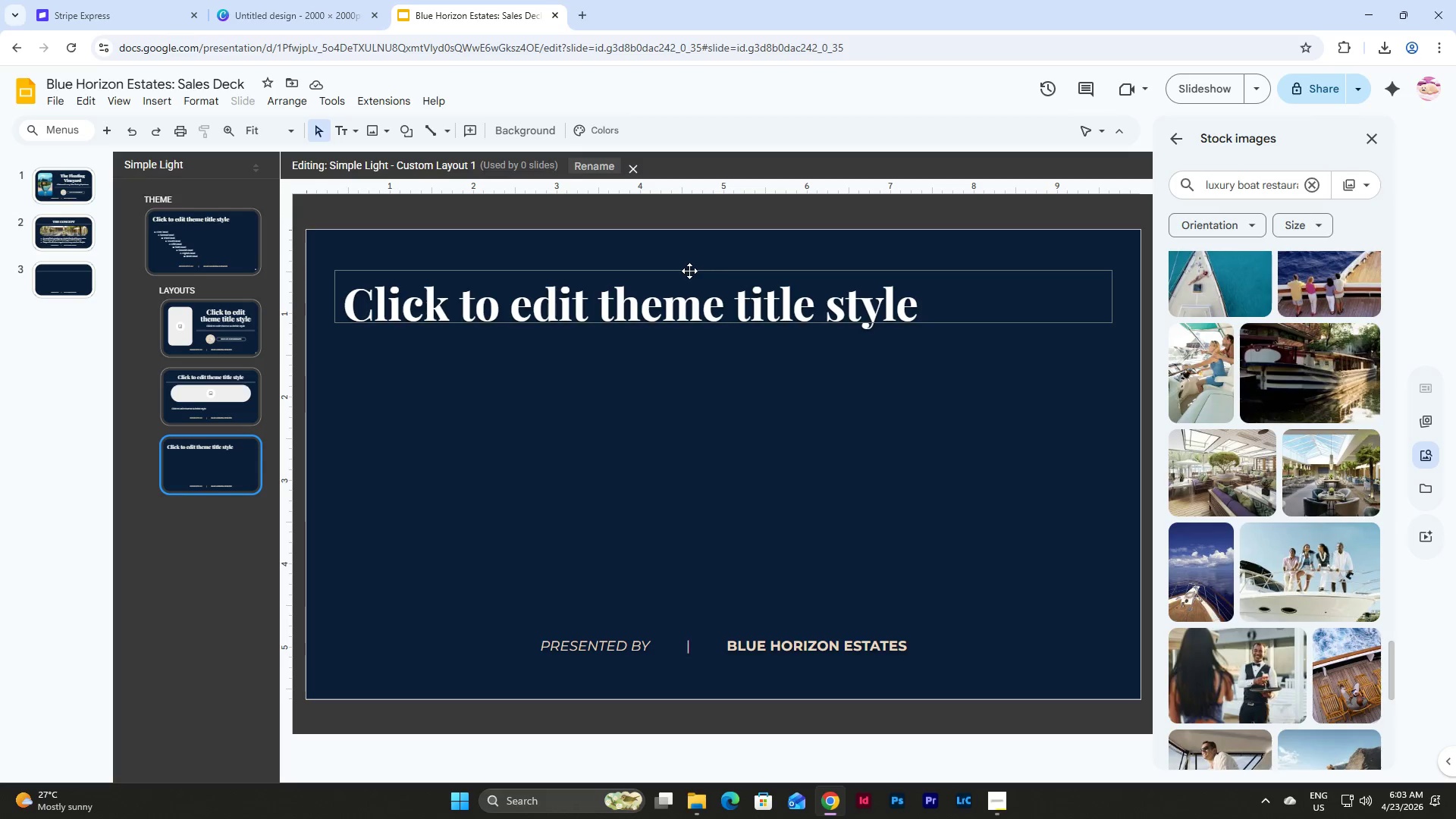 
left_click([689, 274])
 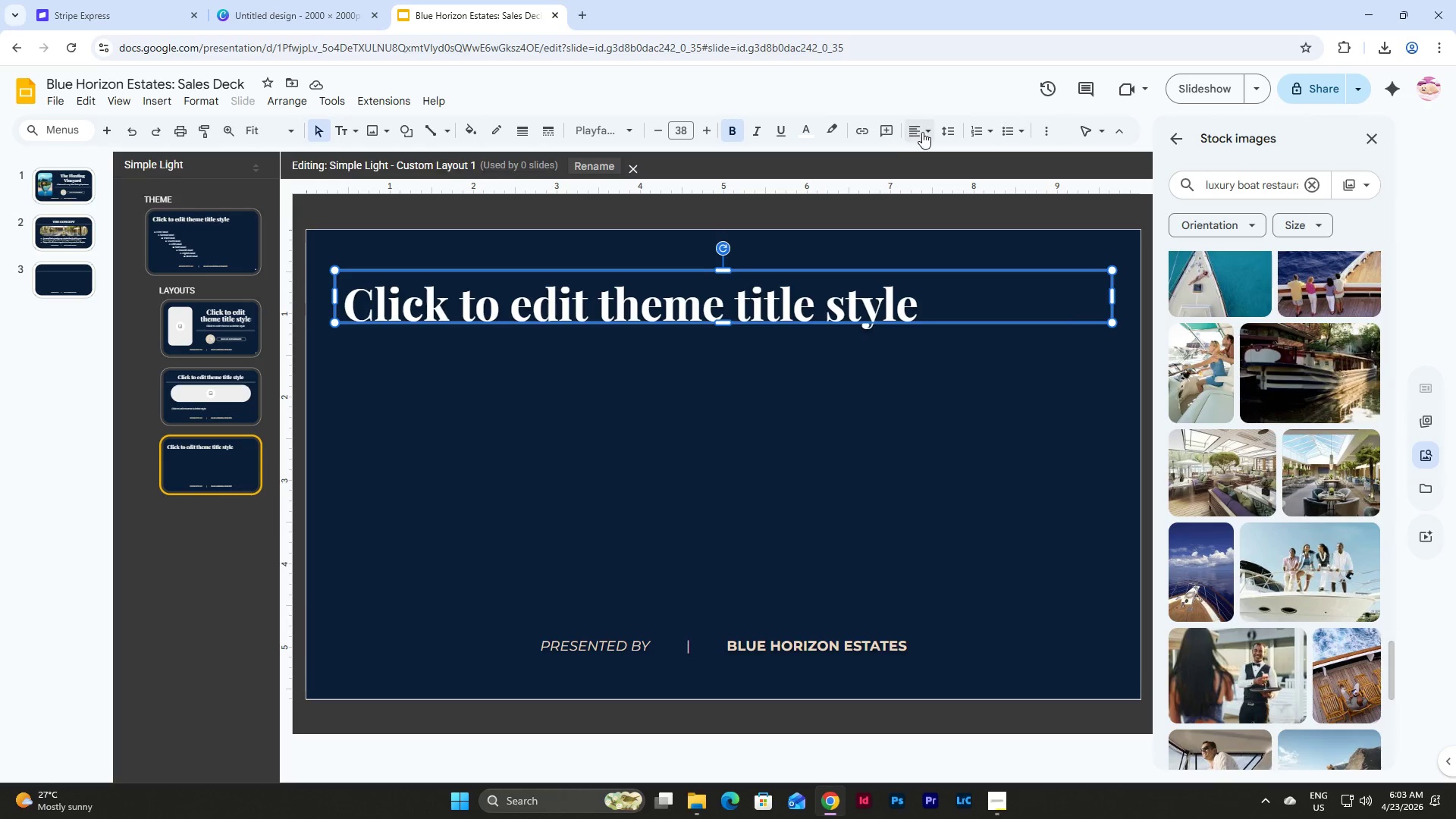 
left_click([923, 132])
 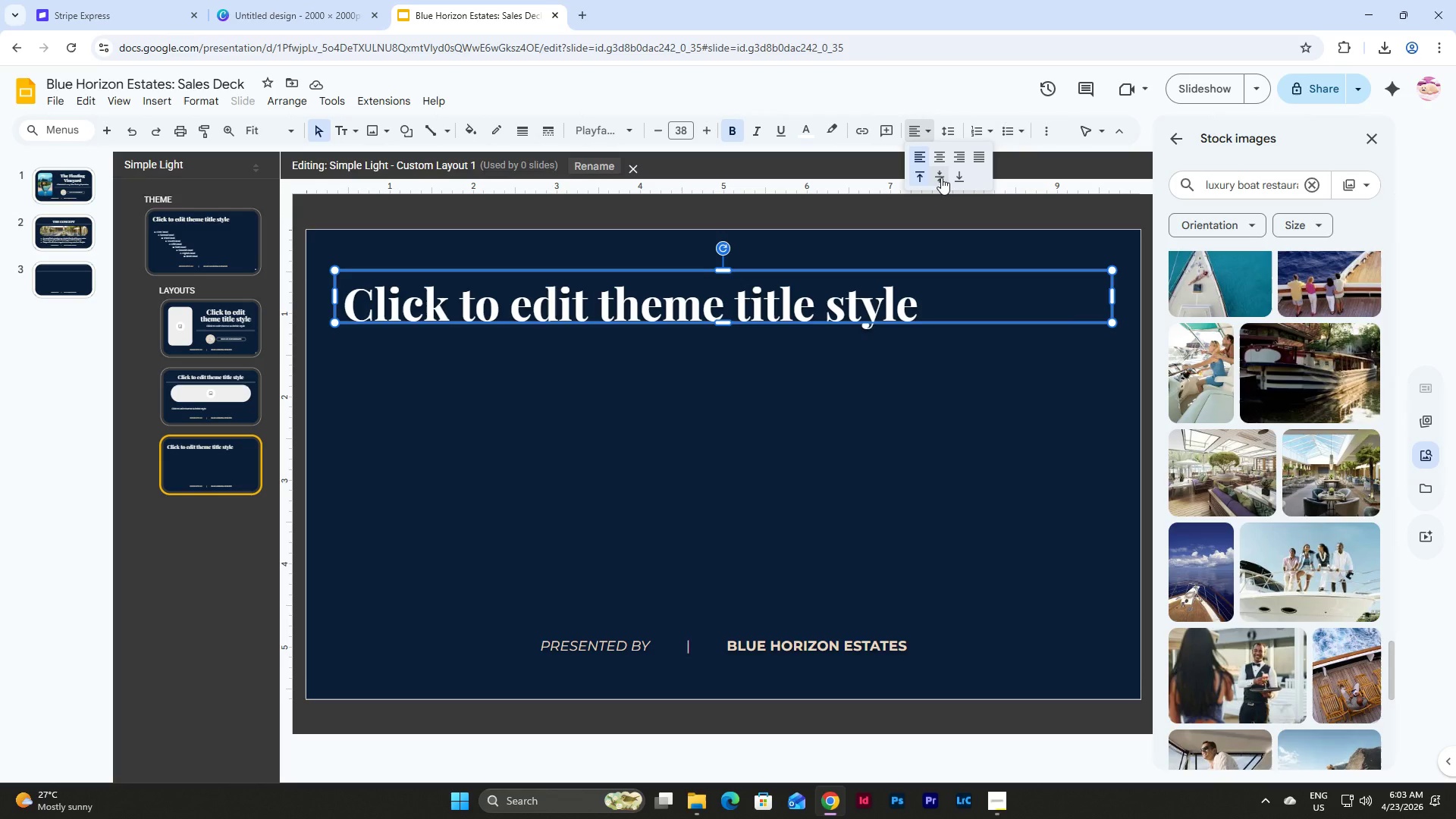 
left_click([941, 177])
 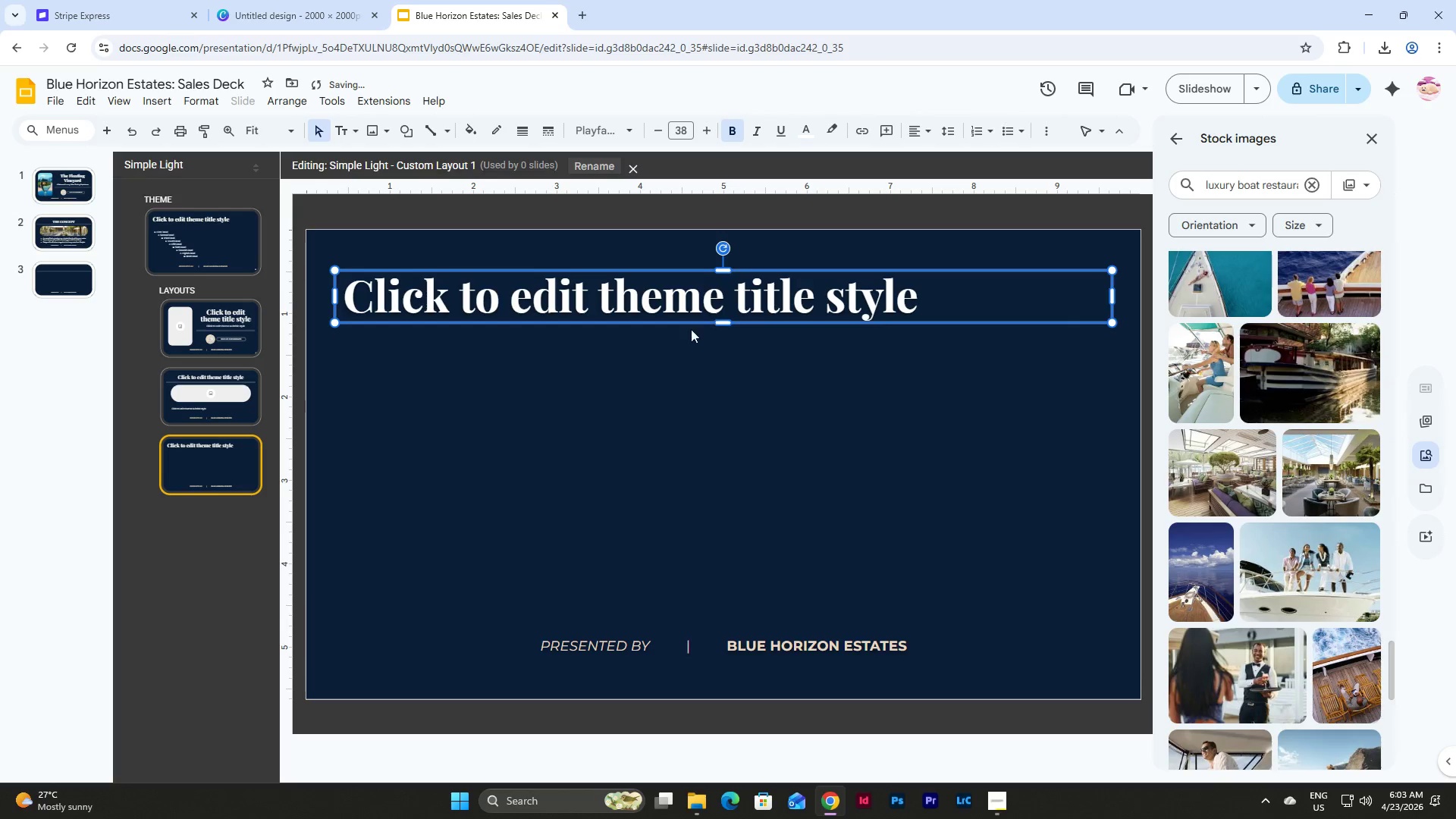 
left_click([209, 221])
 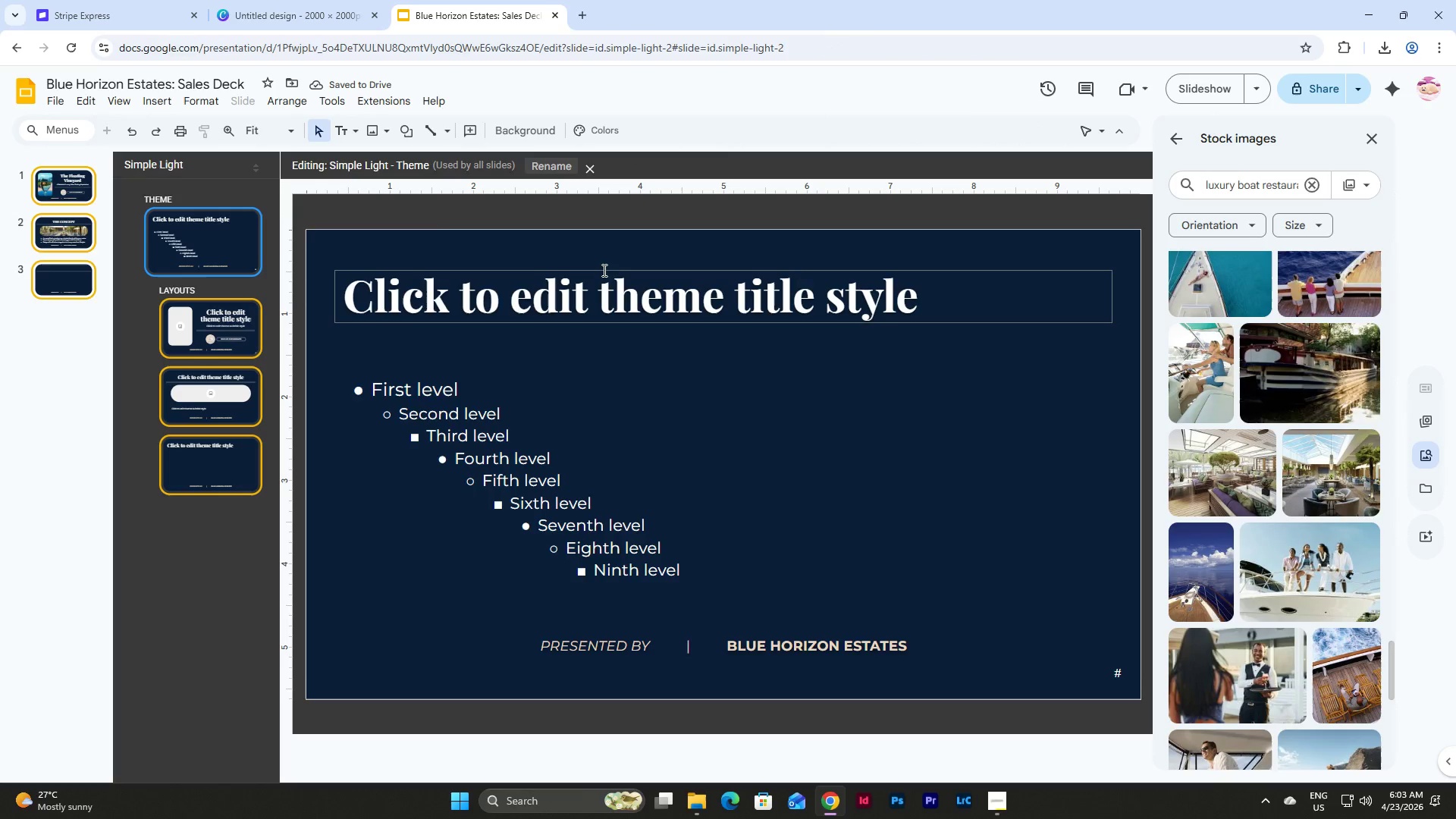 
left_click([603, 269])
 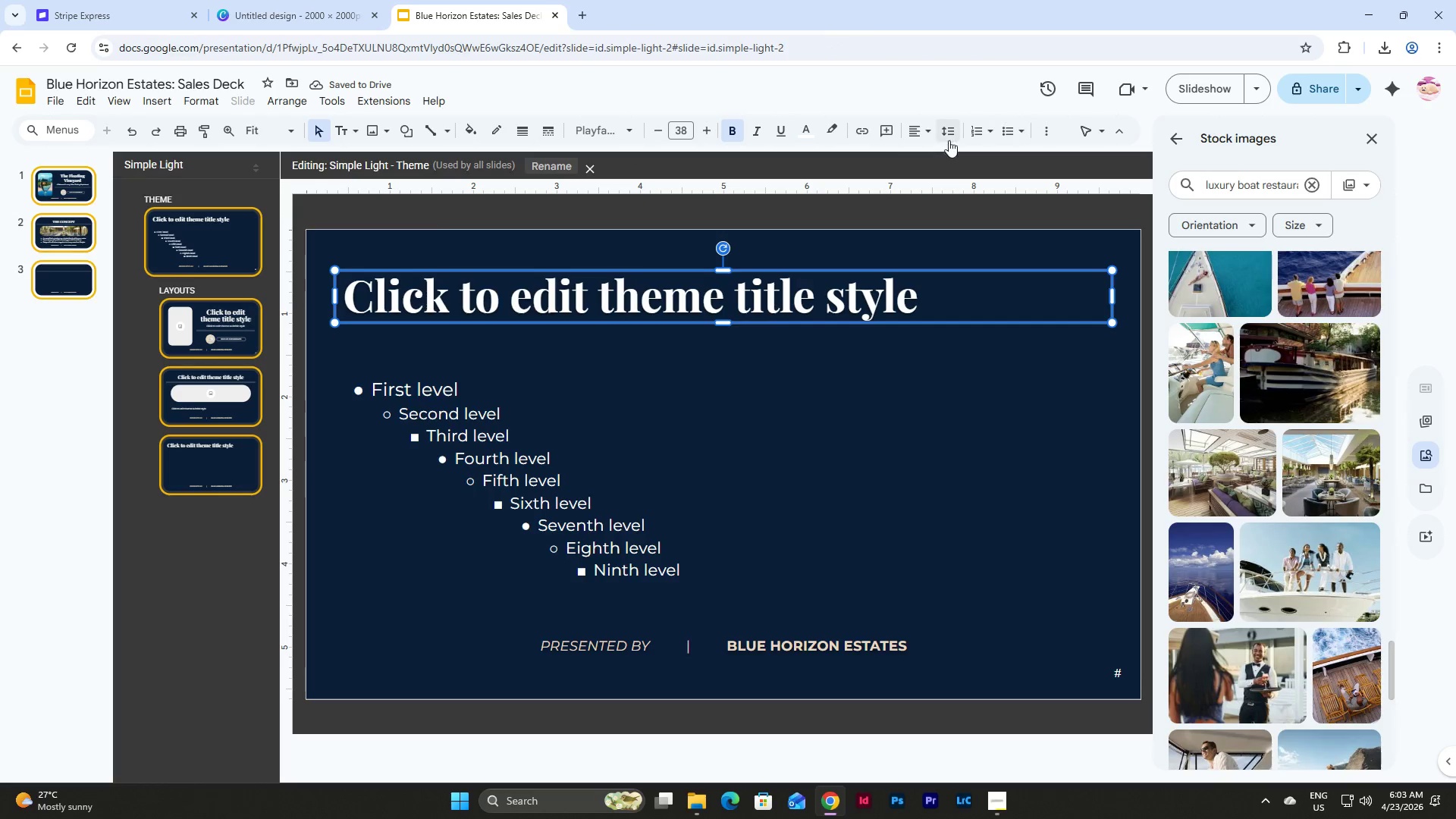 
left_click([953, 129])
 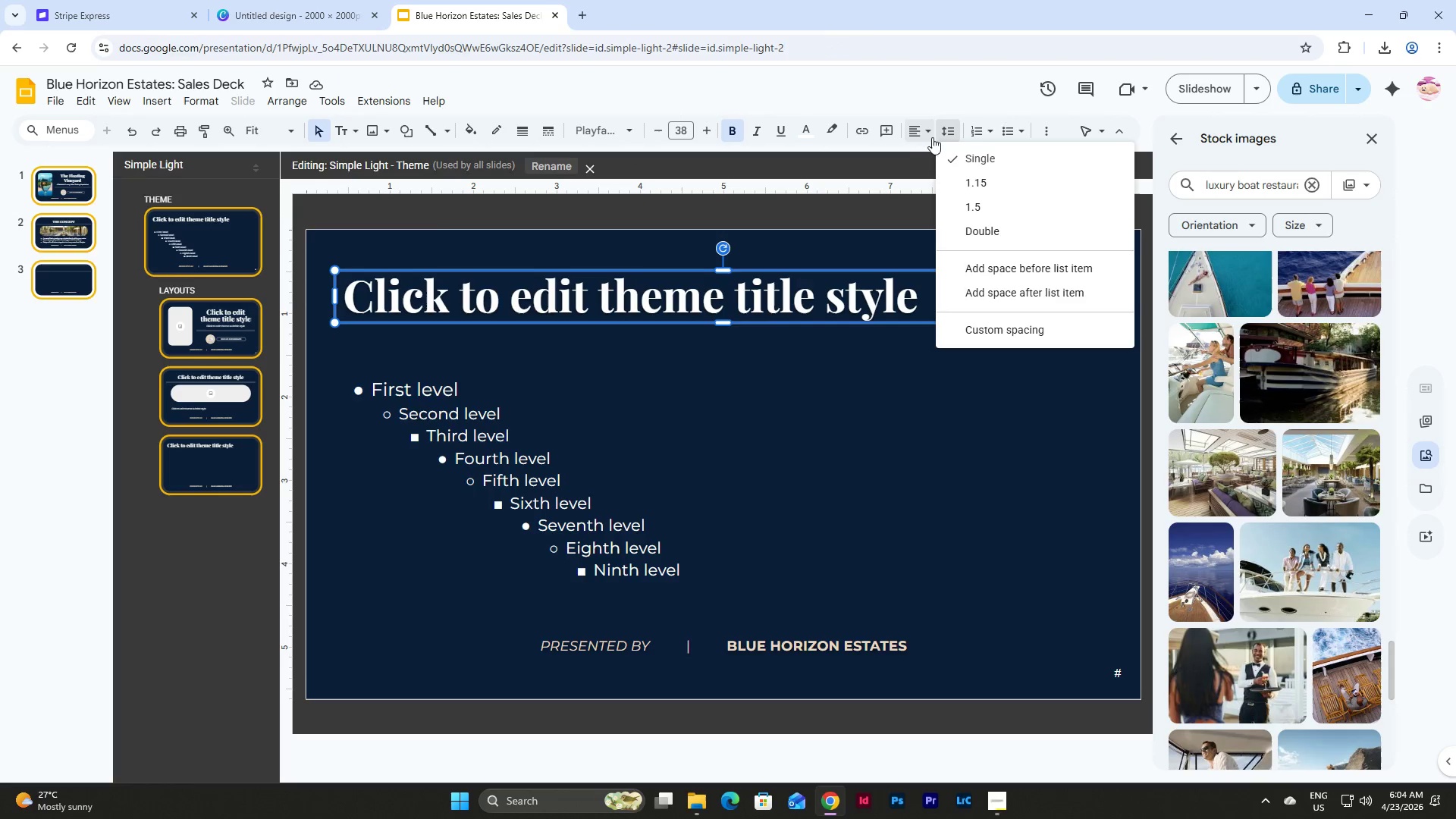 
left_click([921, 130])
 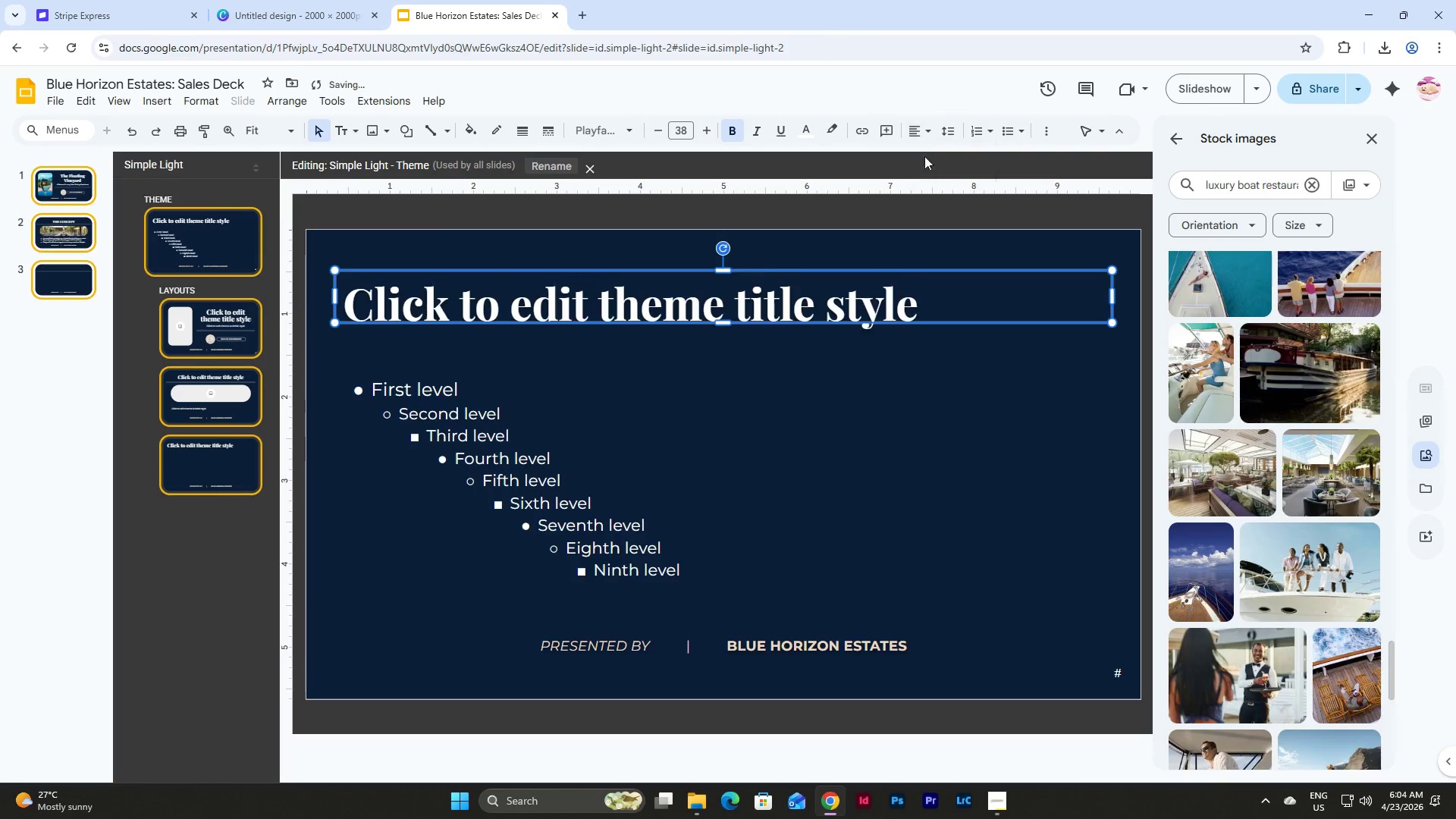 
double_click([925, 127])
 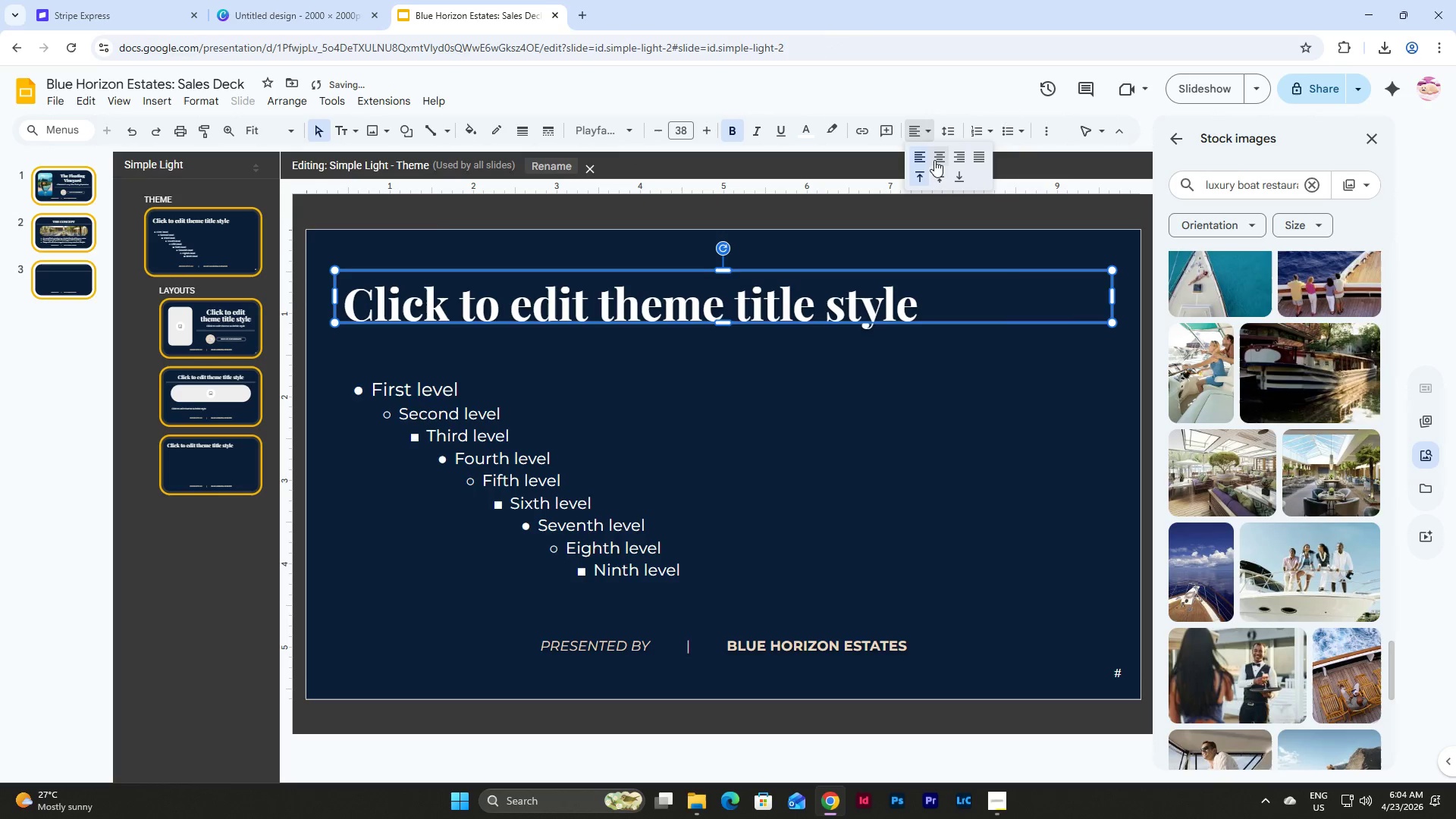 
left_click_drag(start_coordinate=[937, 176], to_coordinate=[937, 180])
 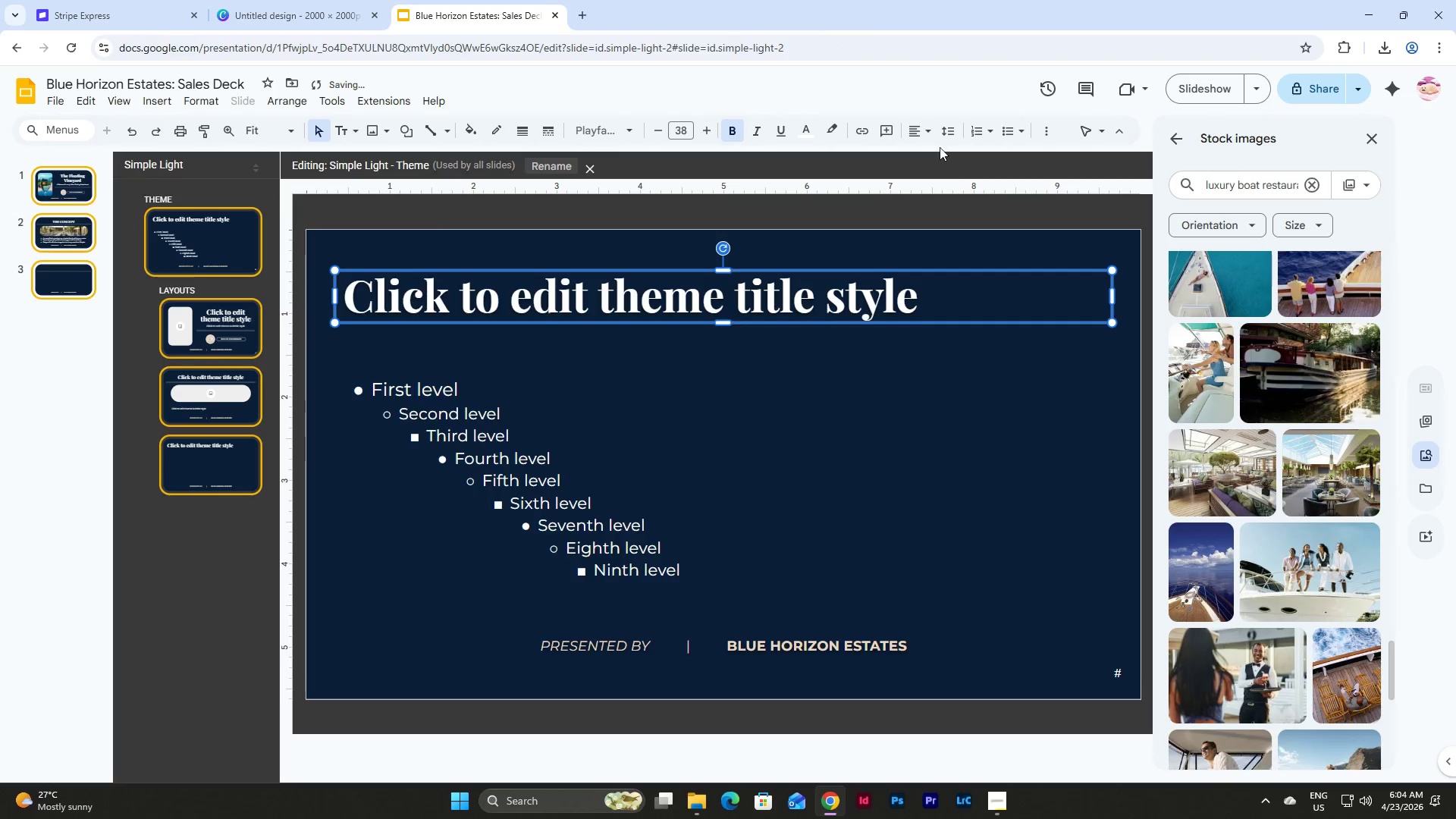 
double_click([940, 132])
 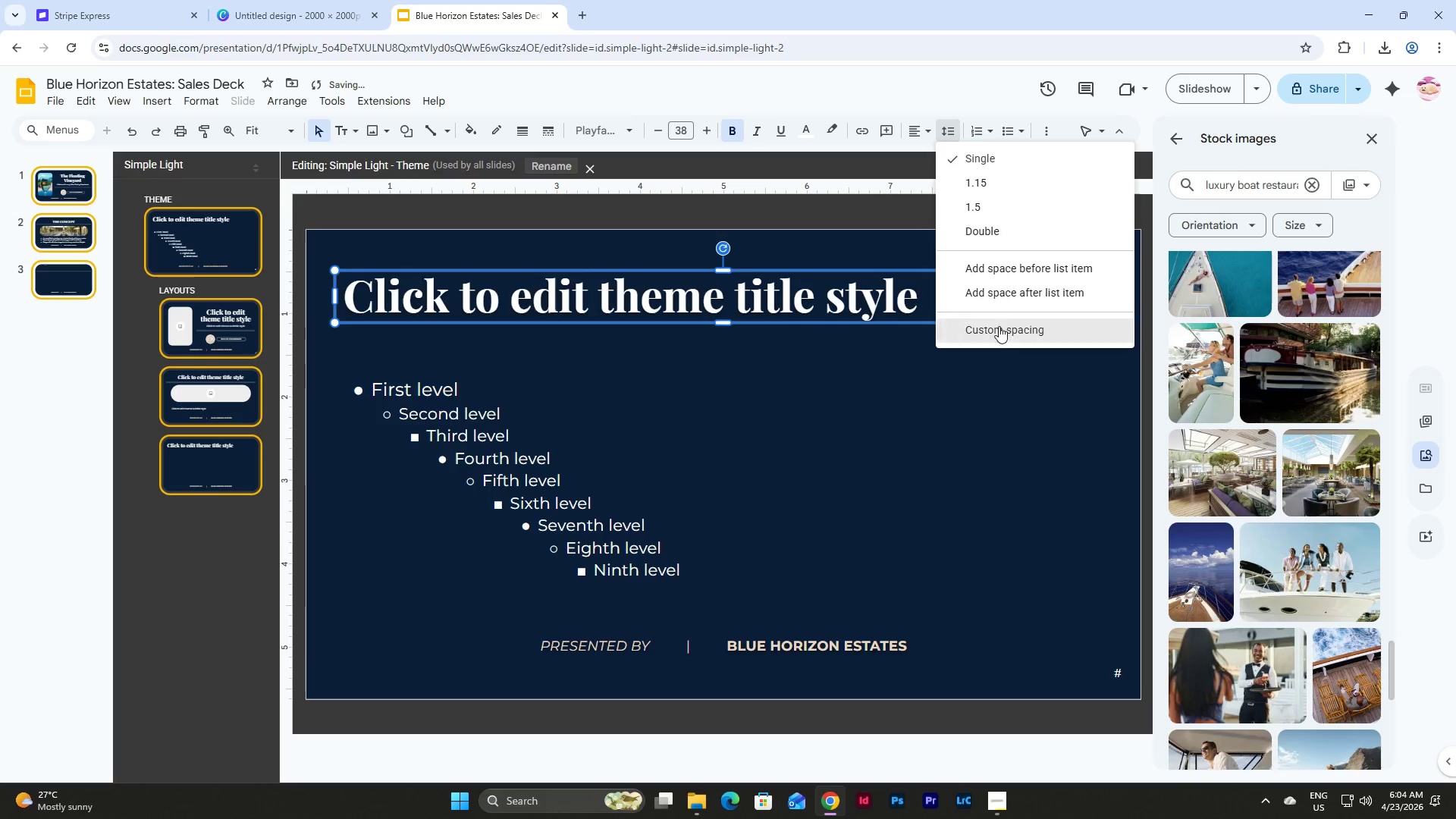 
left_click([999, 328])
 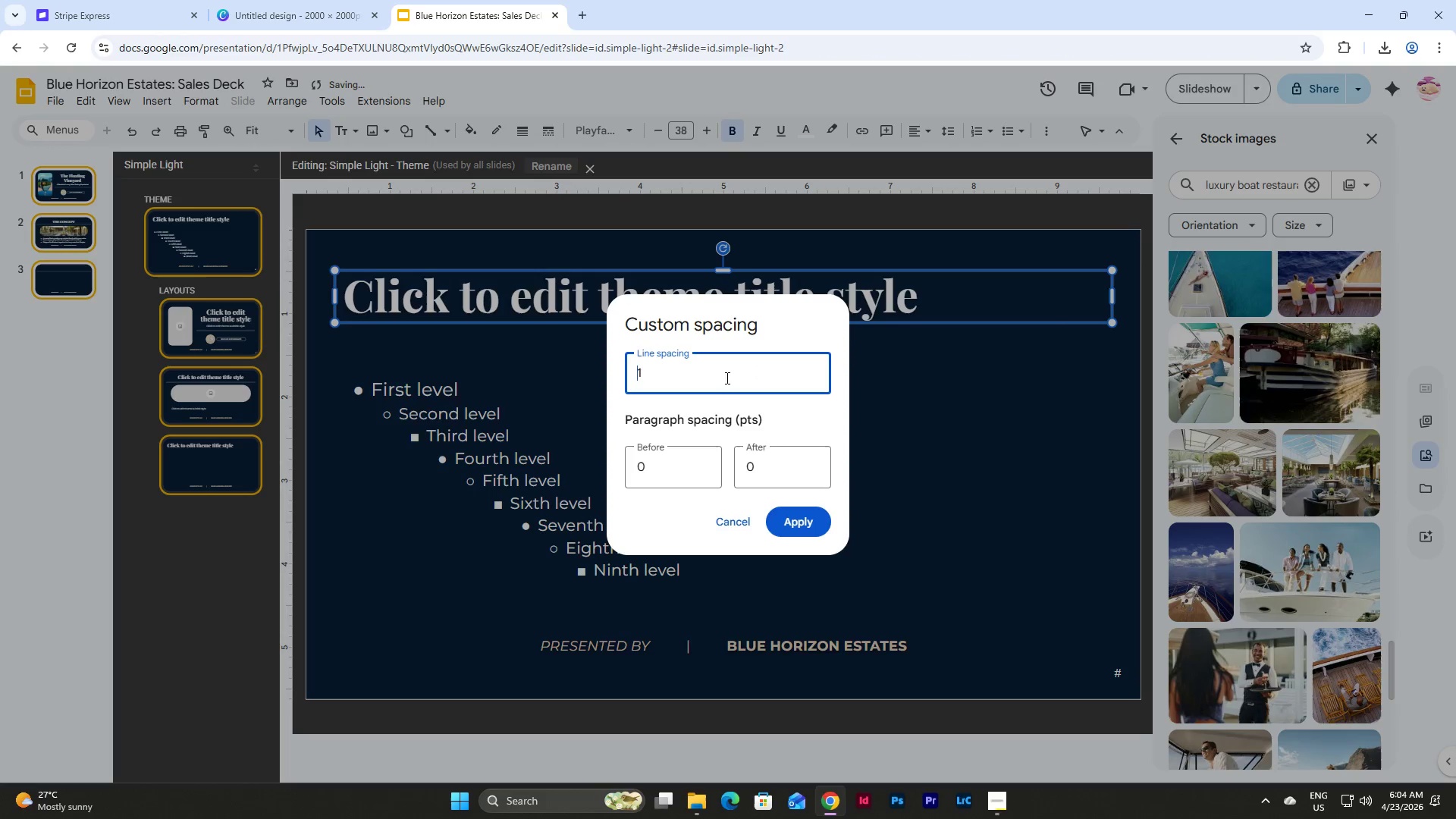 
left_click_drag(start_coordinate=[692, 380], to_coordinate=[501, 373])
 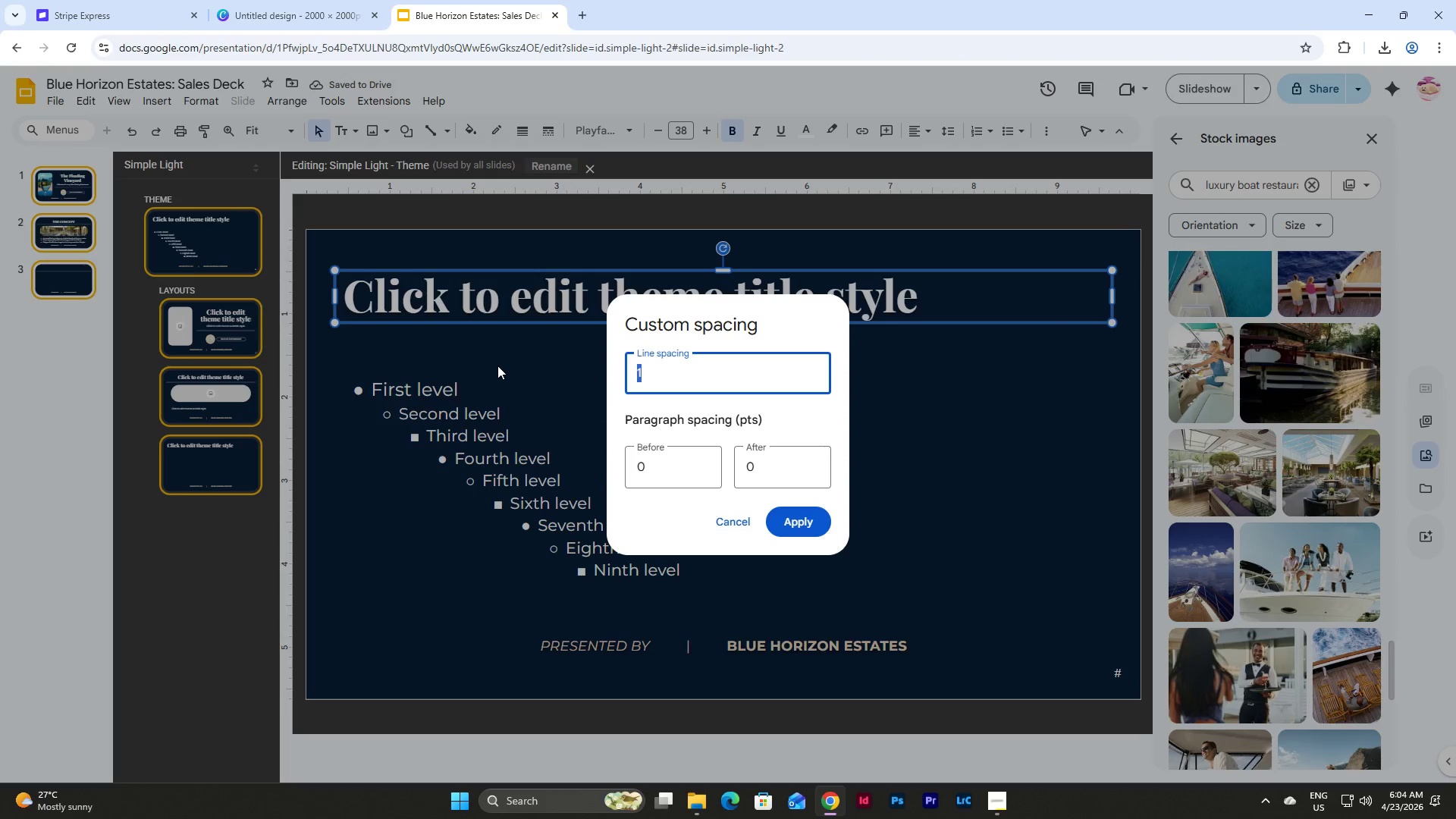 
key(Numpad0)
 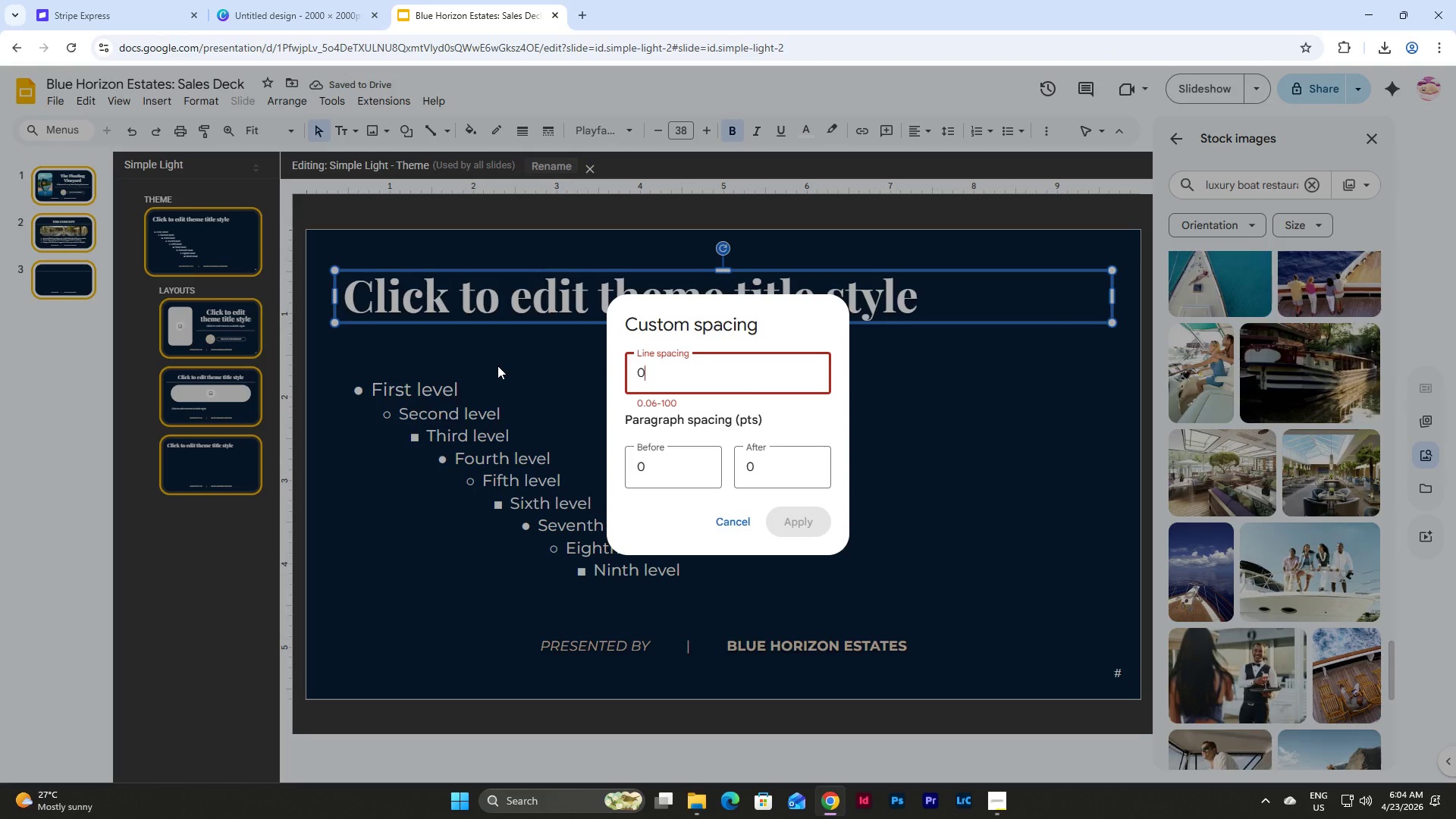 
key(NumpadDecimal)
 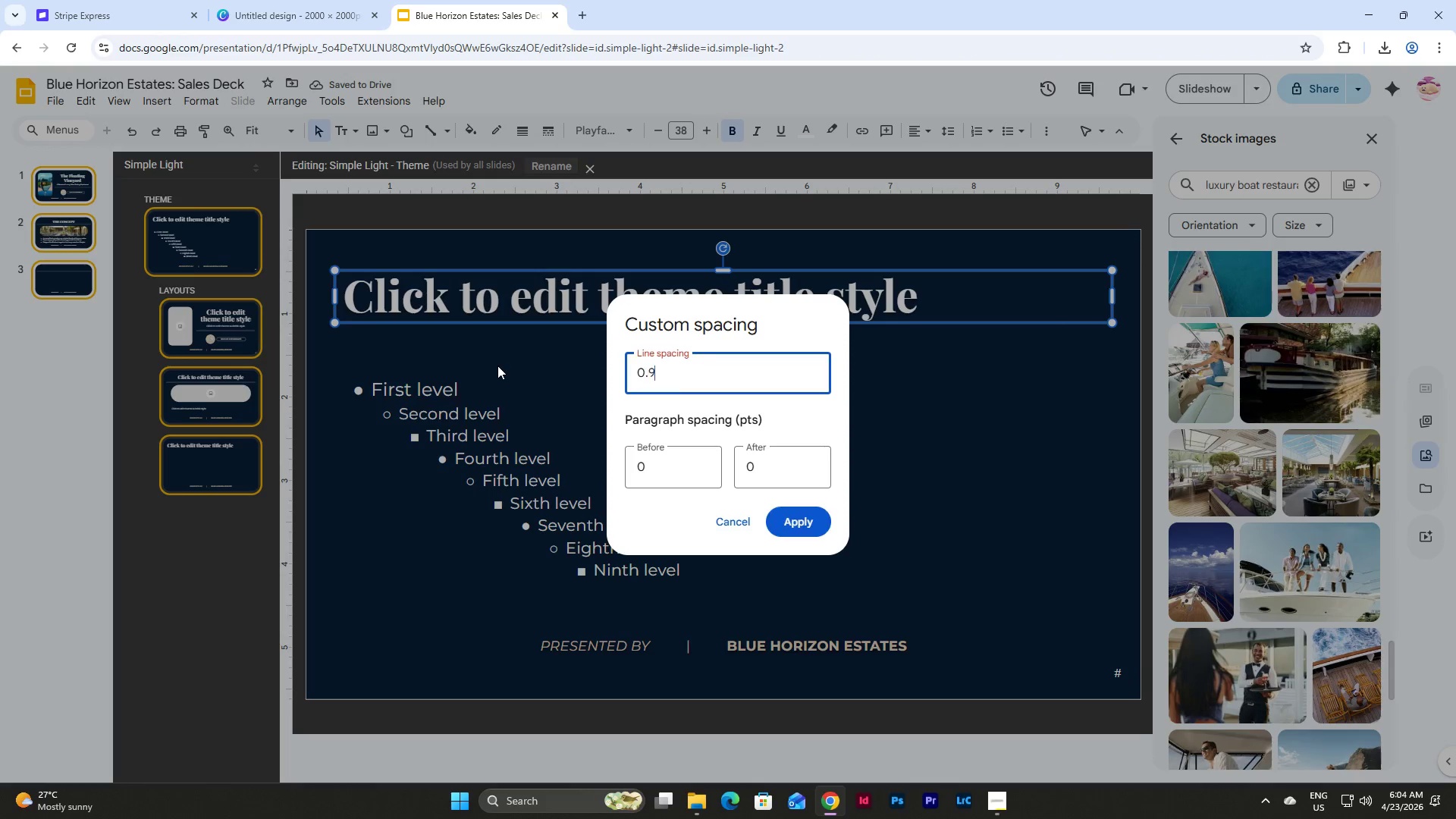 
key(Numpad9)
 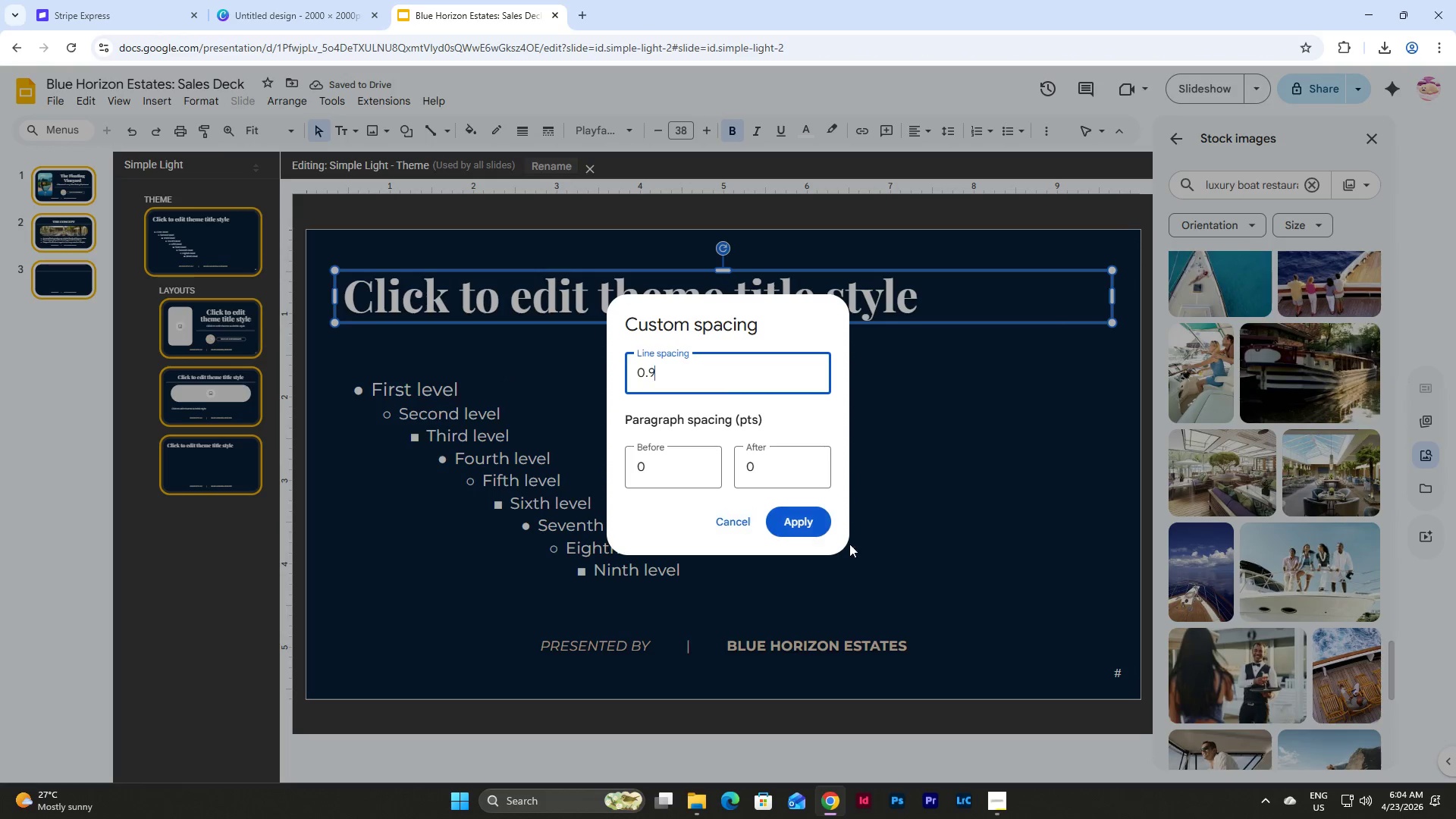 
left_click([787, 519])
 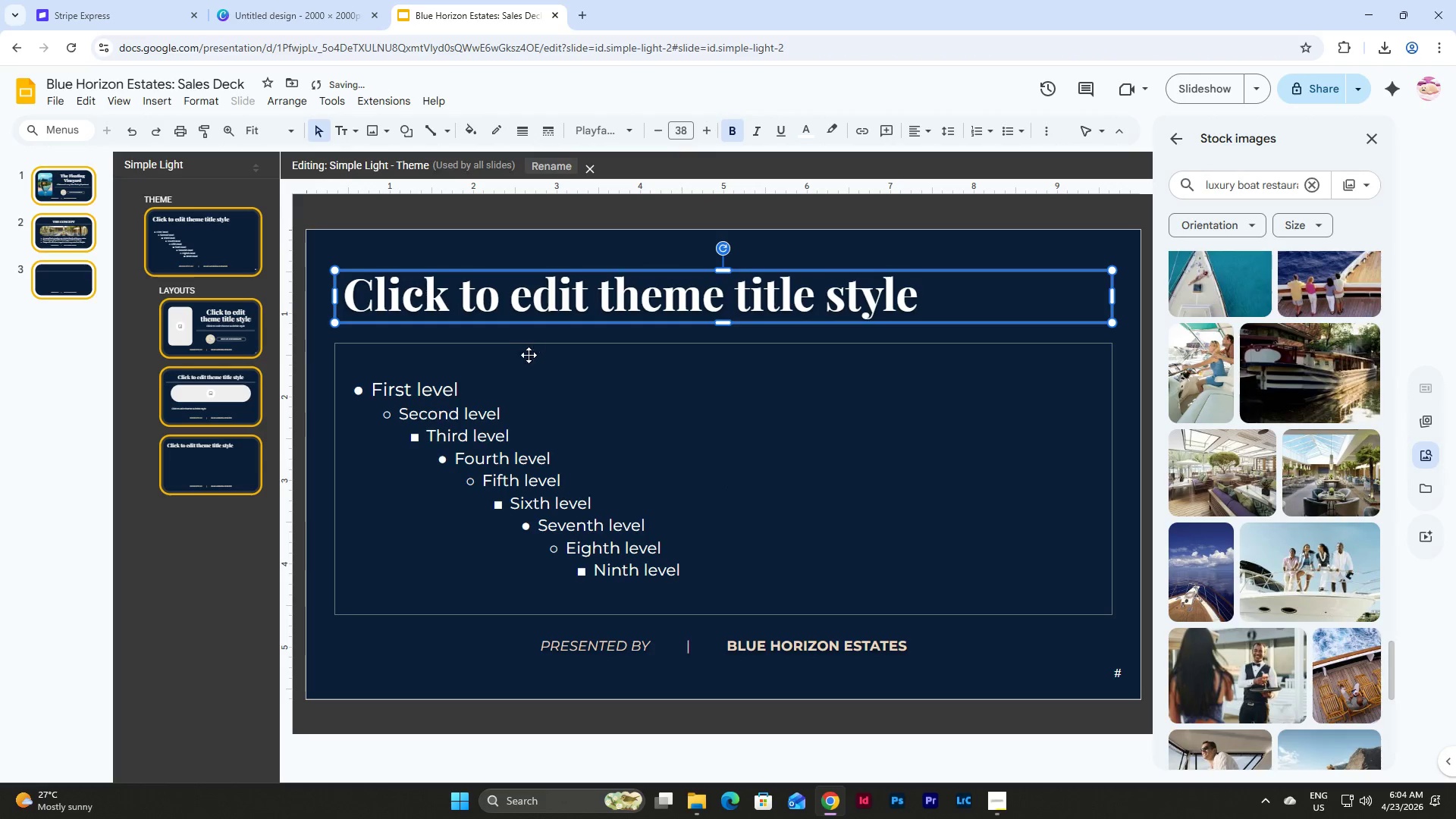 
left_click([215, 465])
 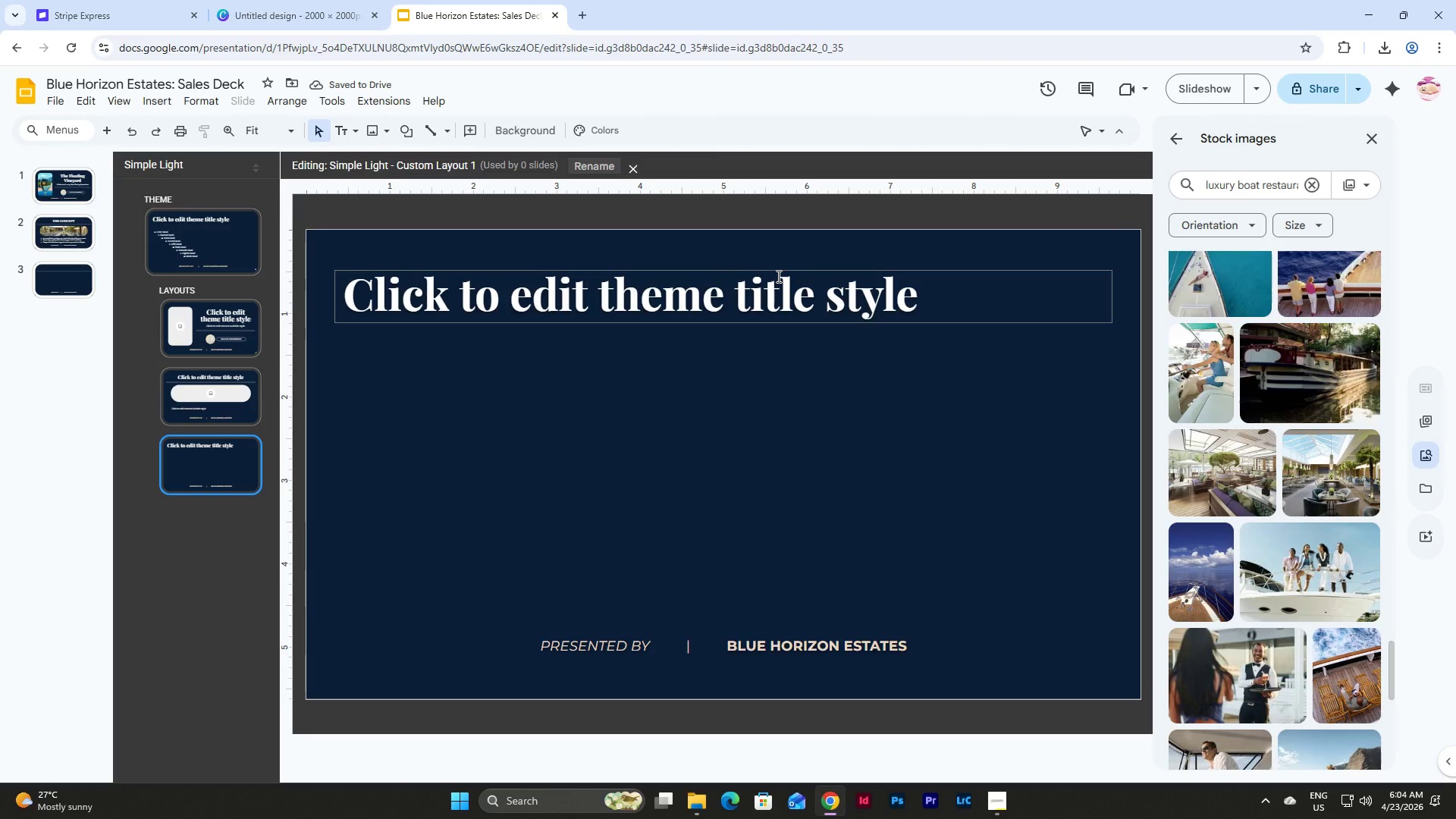 
left_click([786, 268])
 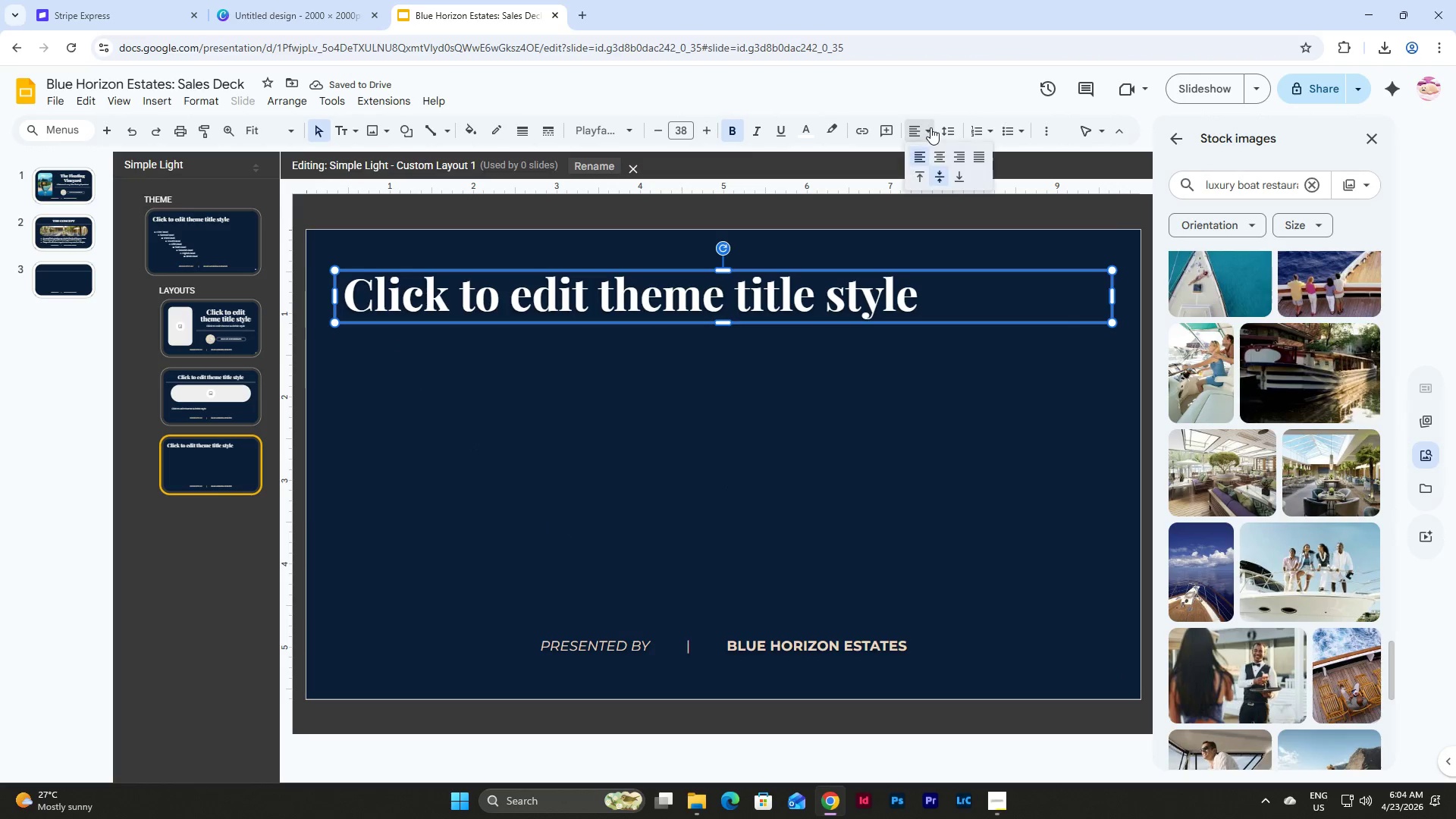 
double_click([947, 129])
 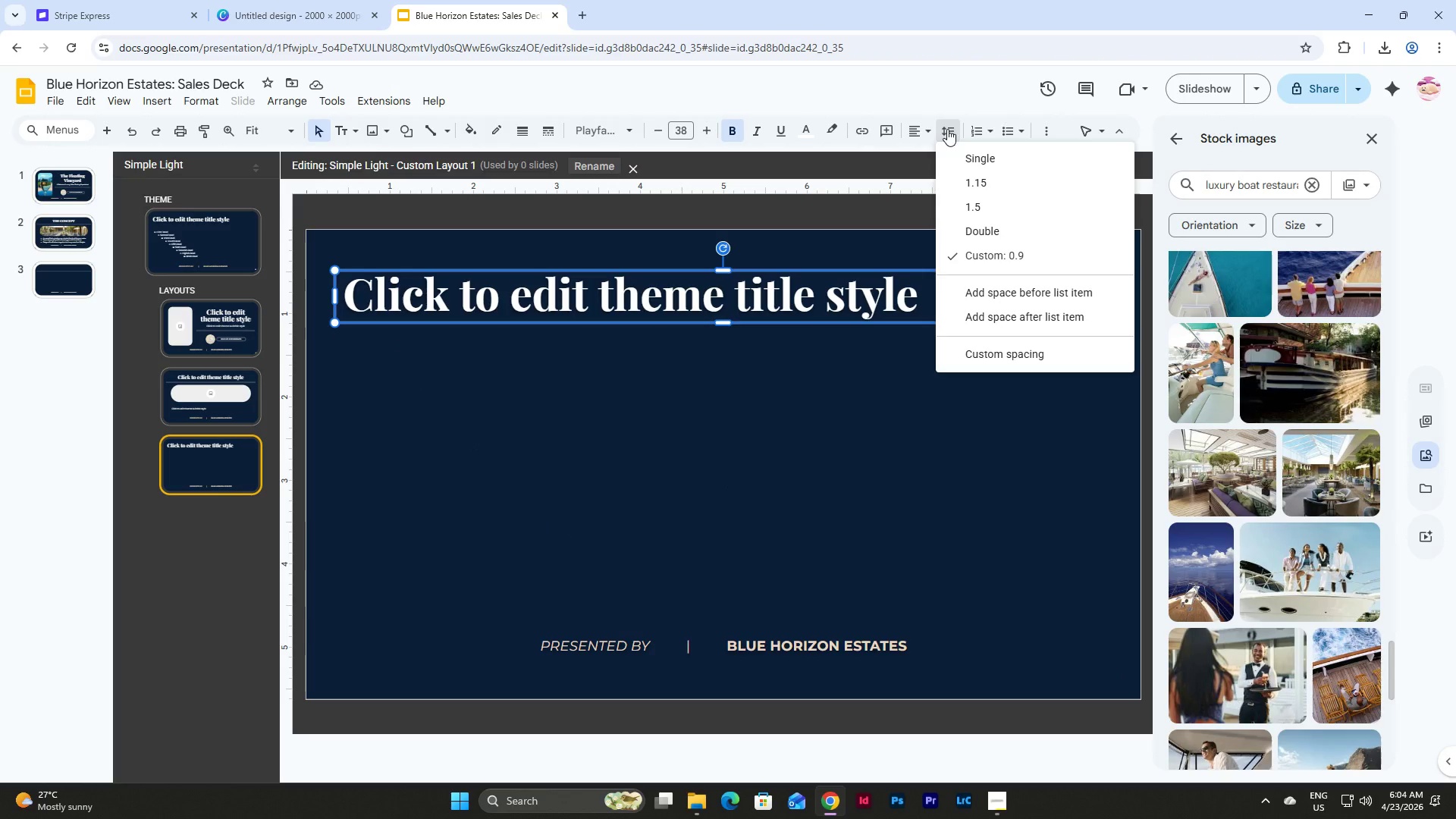 
left_click([947, 129])
 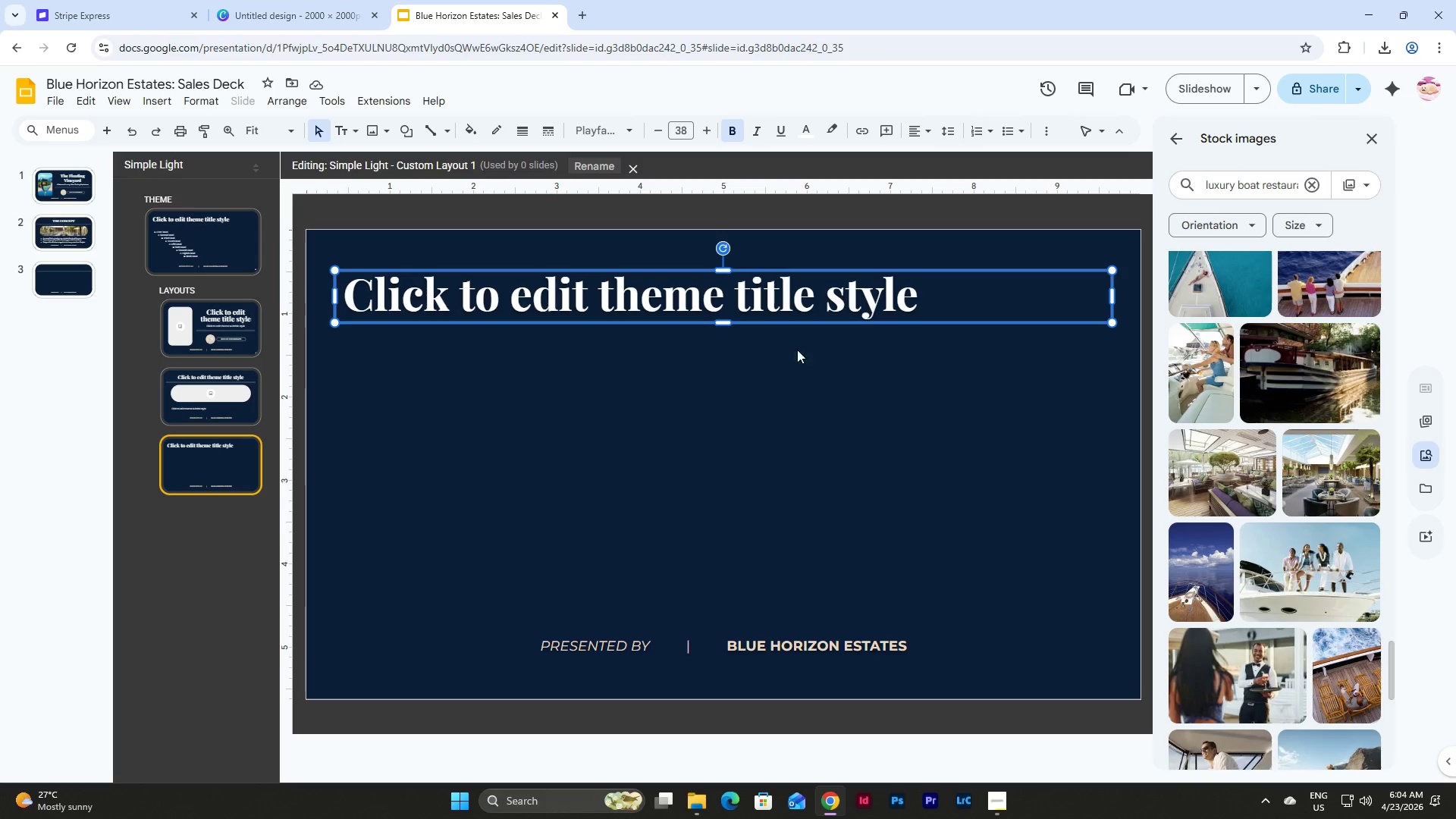 
left_click([724, 426])
 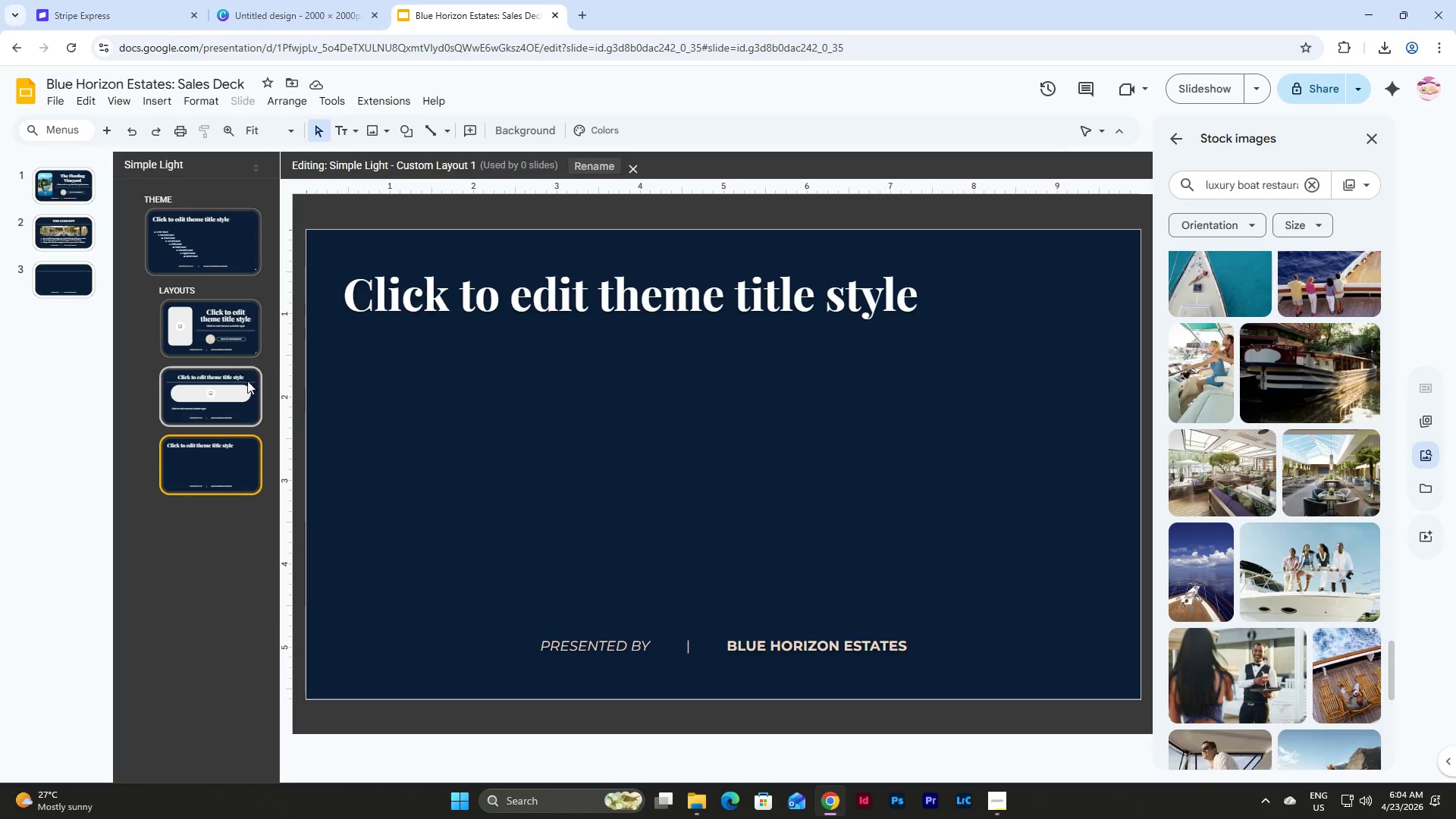 
left_click([219, 382])
 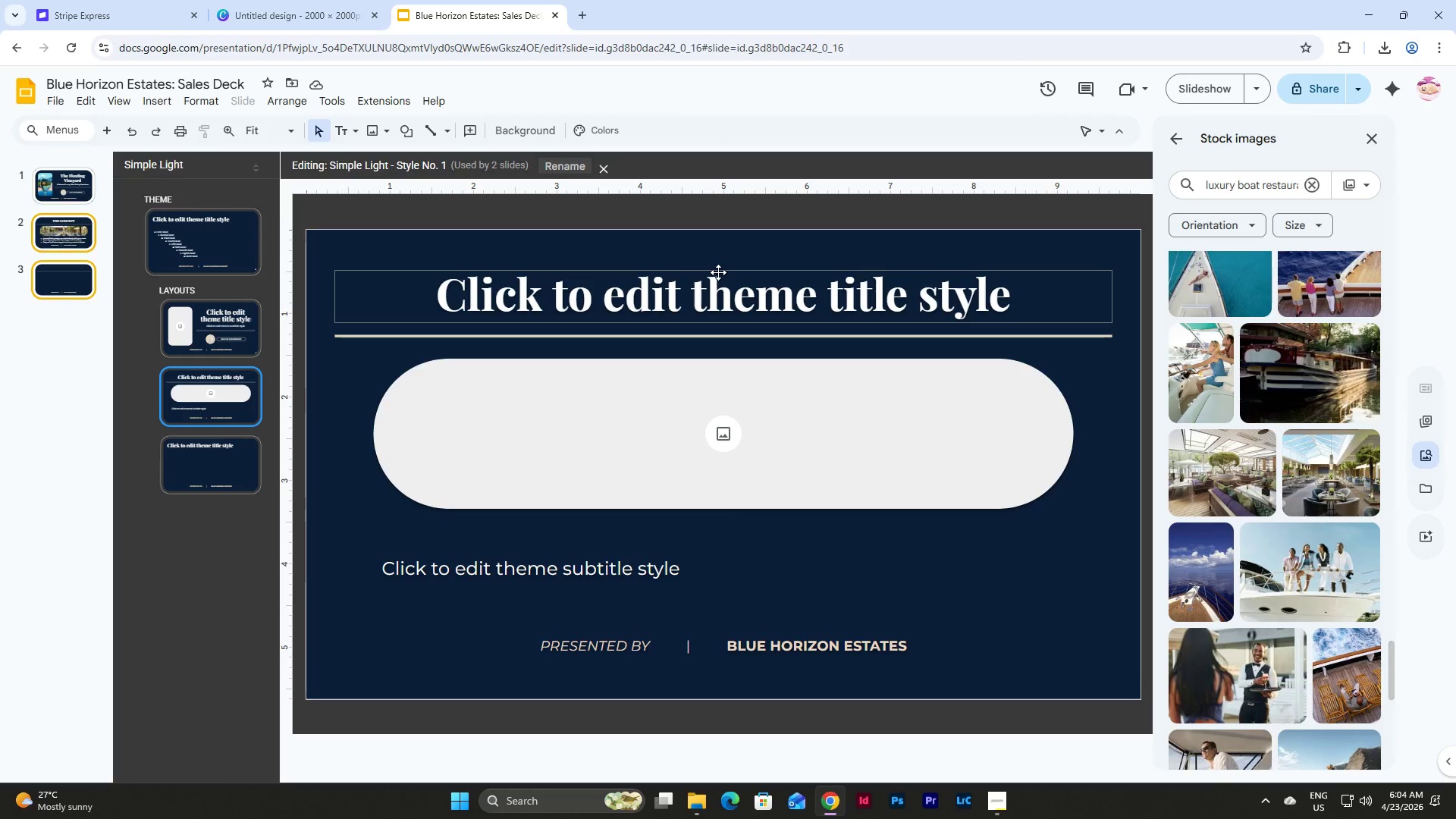 
left_click([718, 272])
 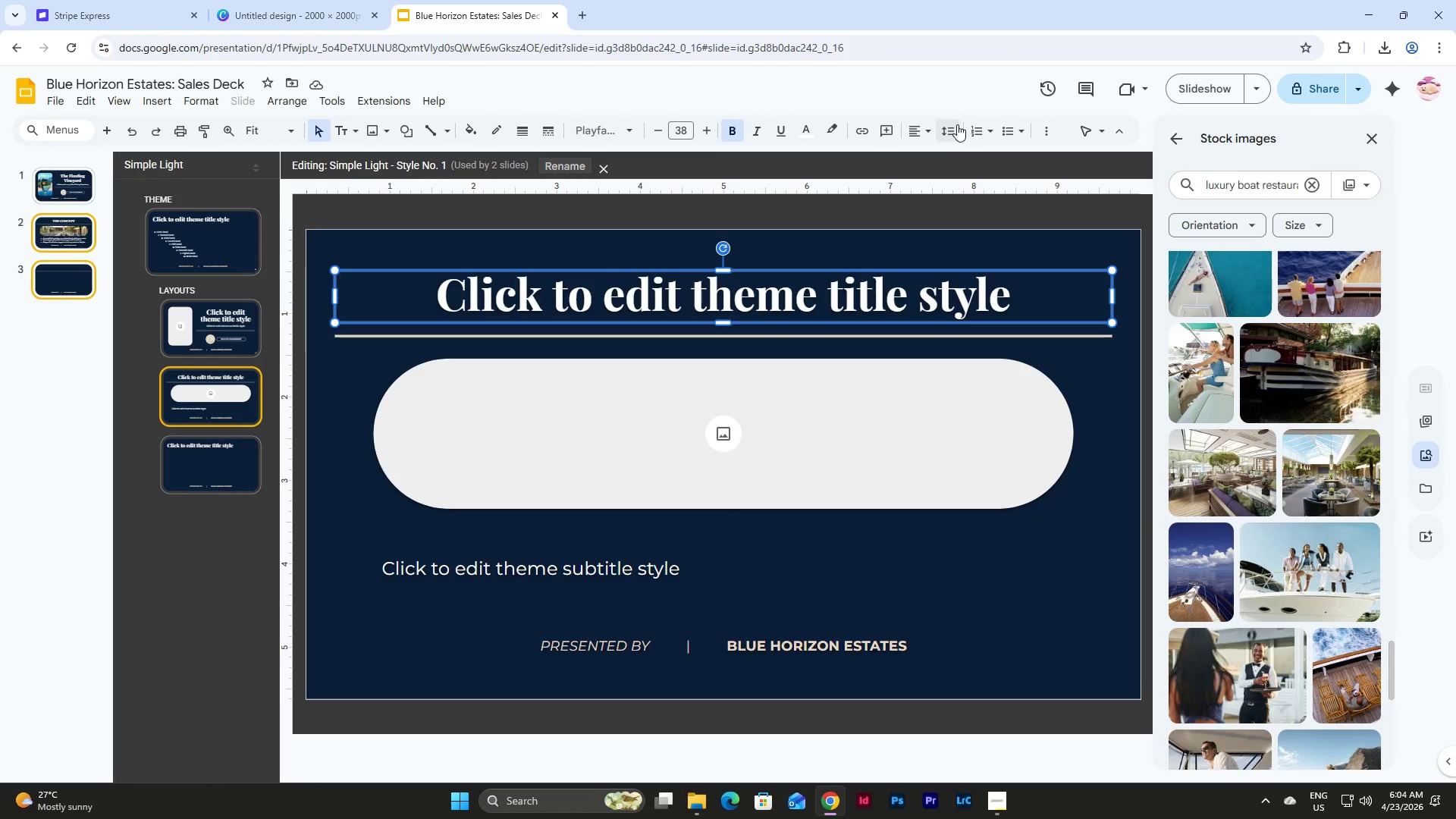 
left_click([952, 124])
 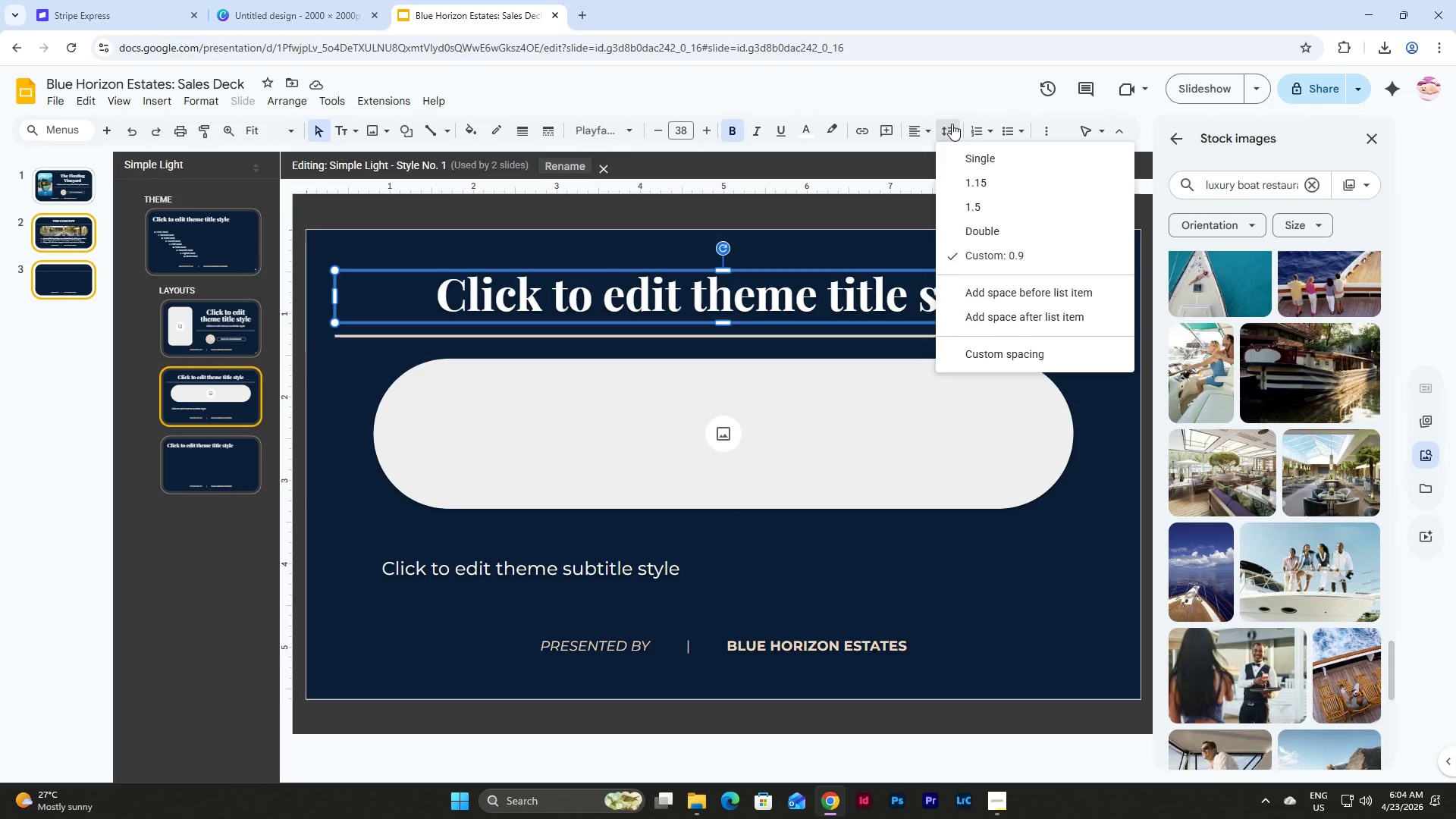 
left_click([952, 124])
 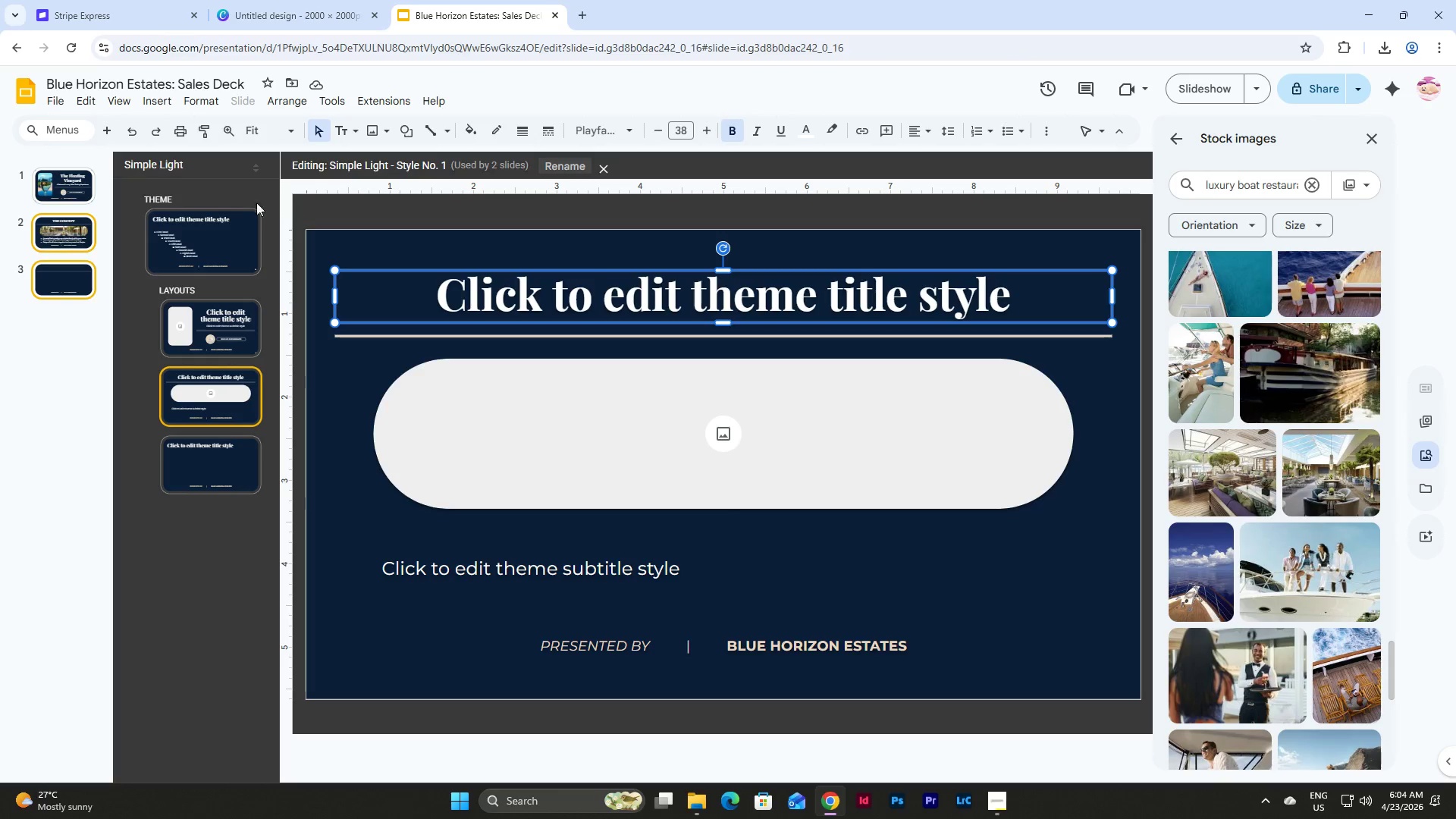 
left_click([209, 226])
 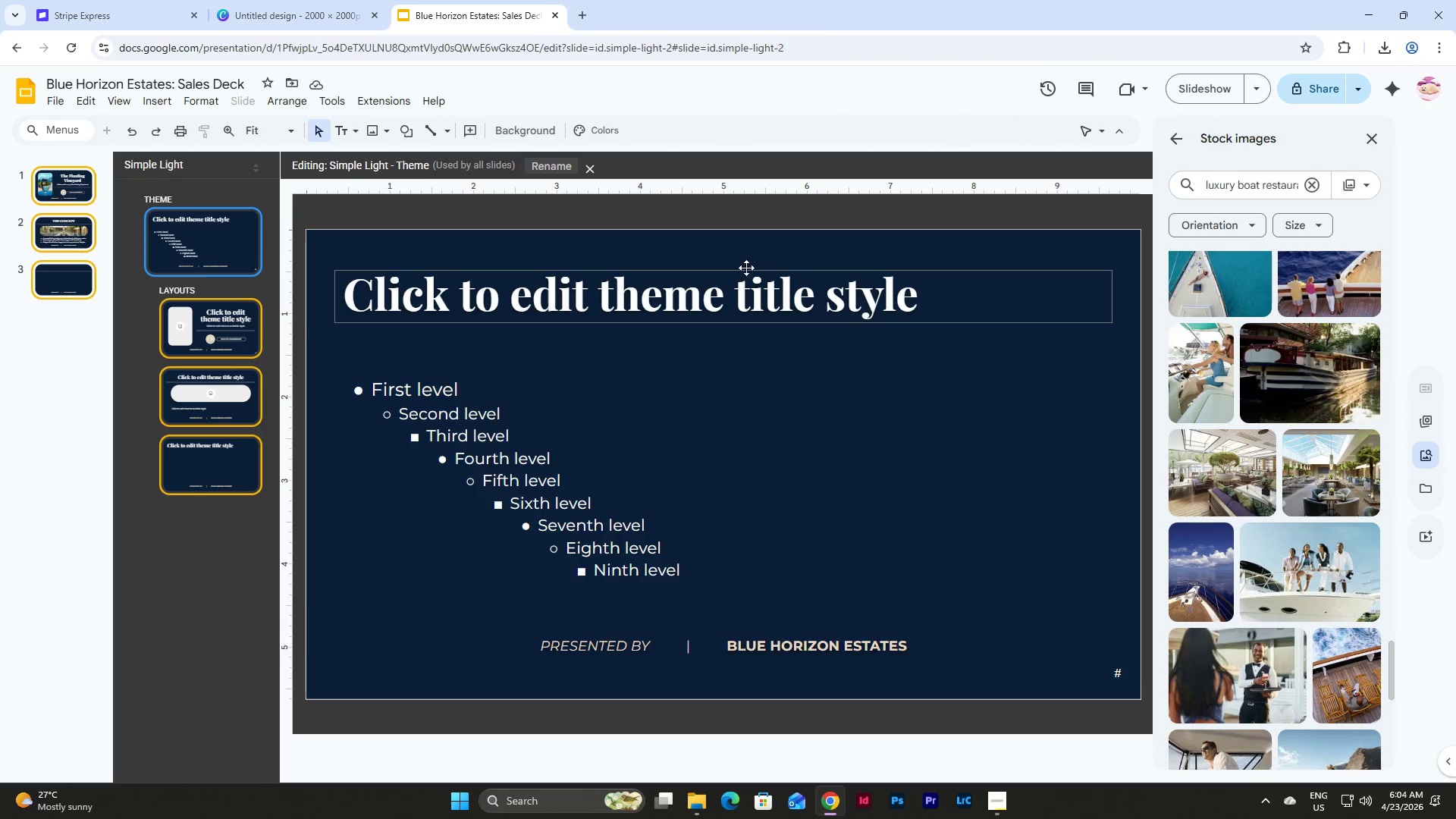 
left_click([746, 267])
 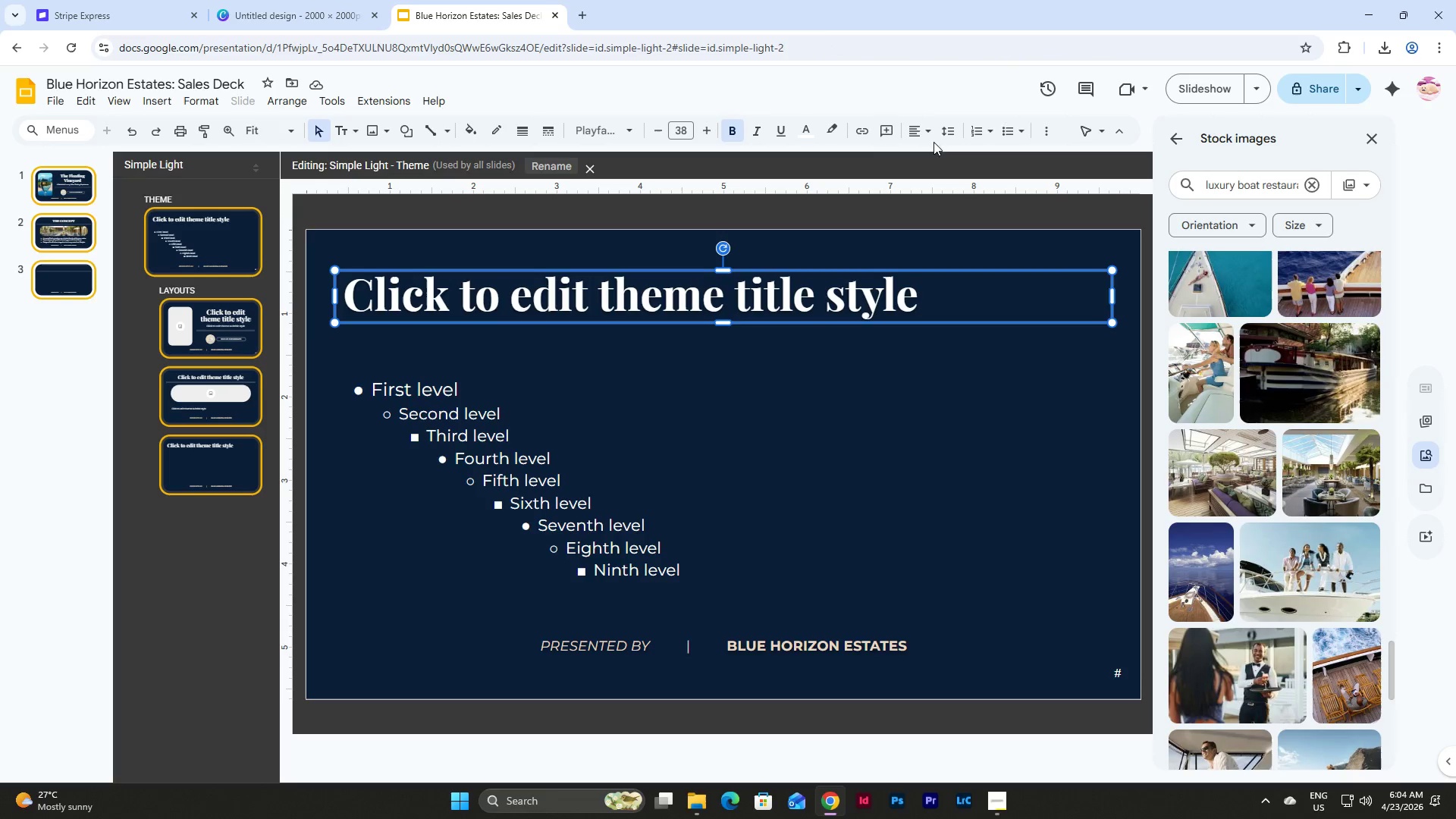 
left_click([924, 133])
 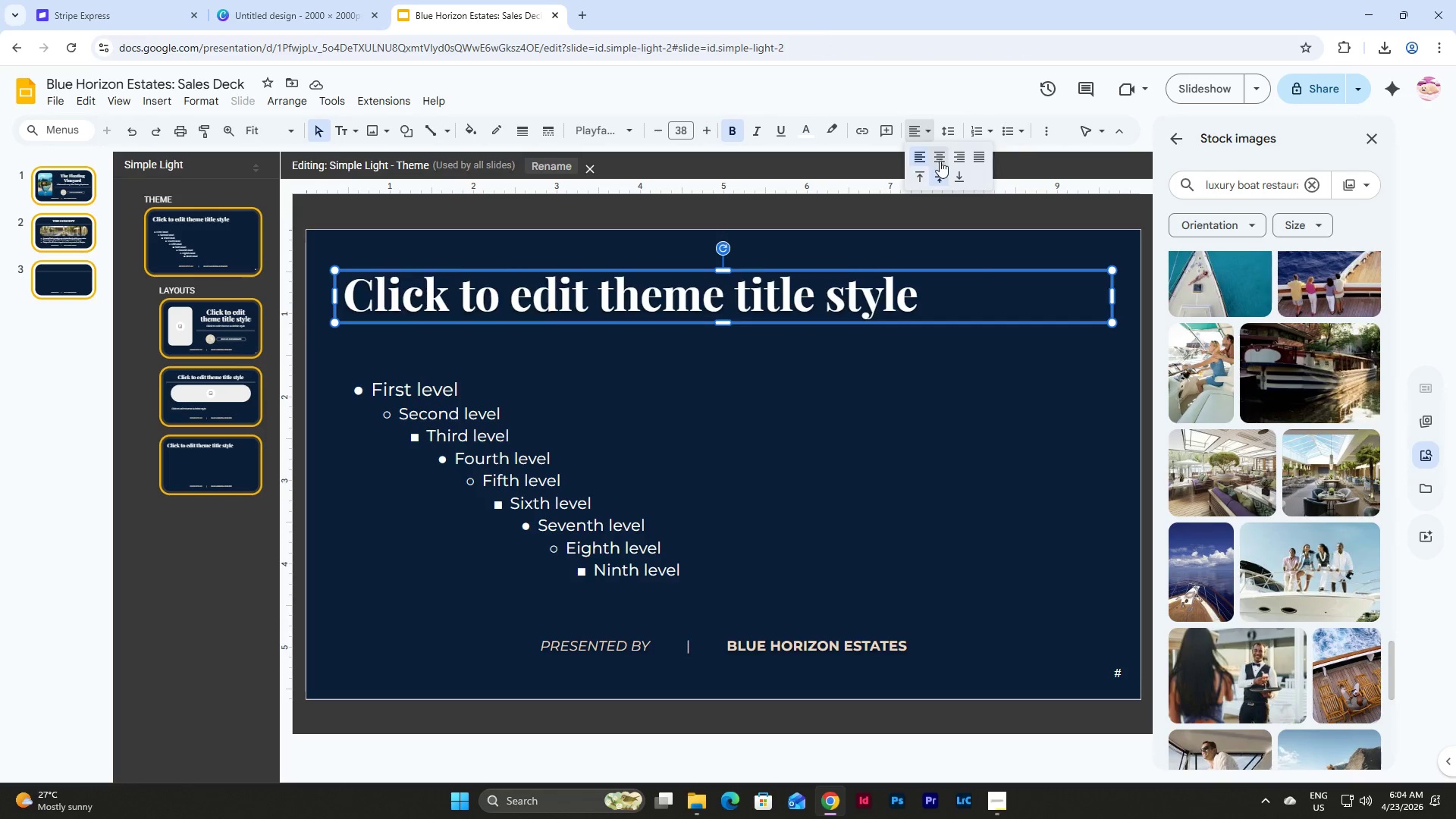 
left_click([940, 161])
 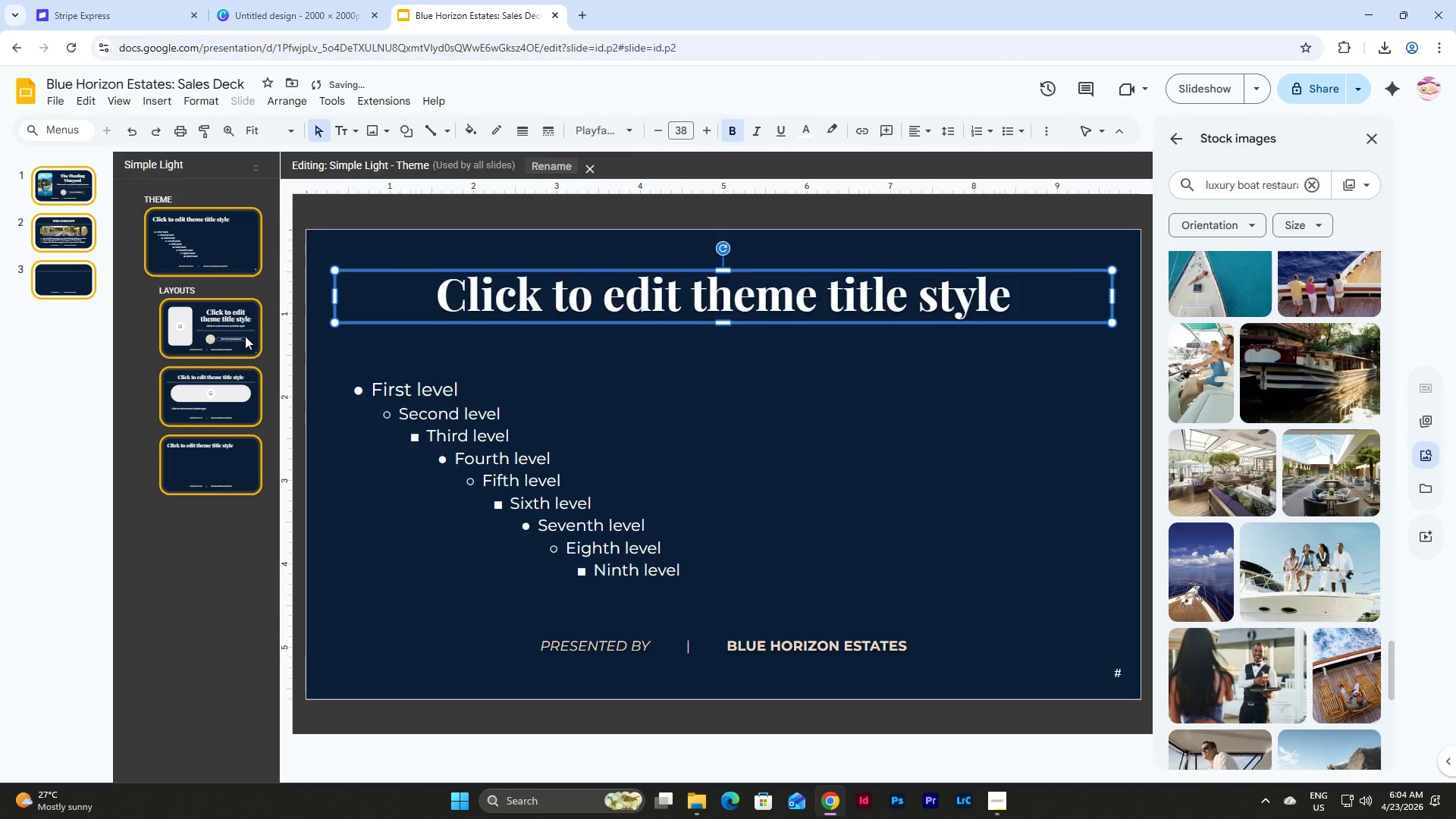 
double_click([234, 404])
 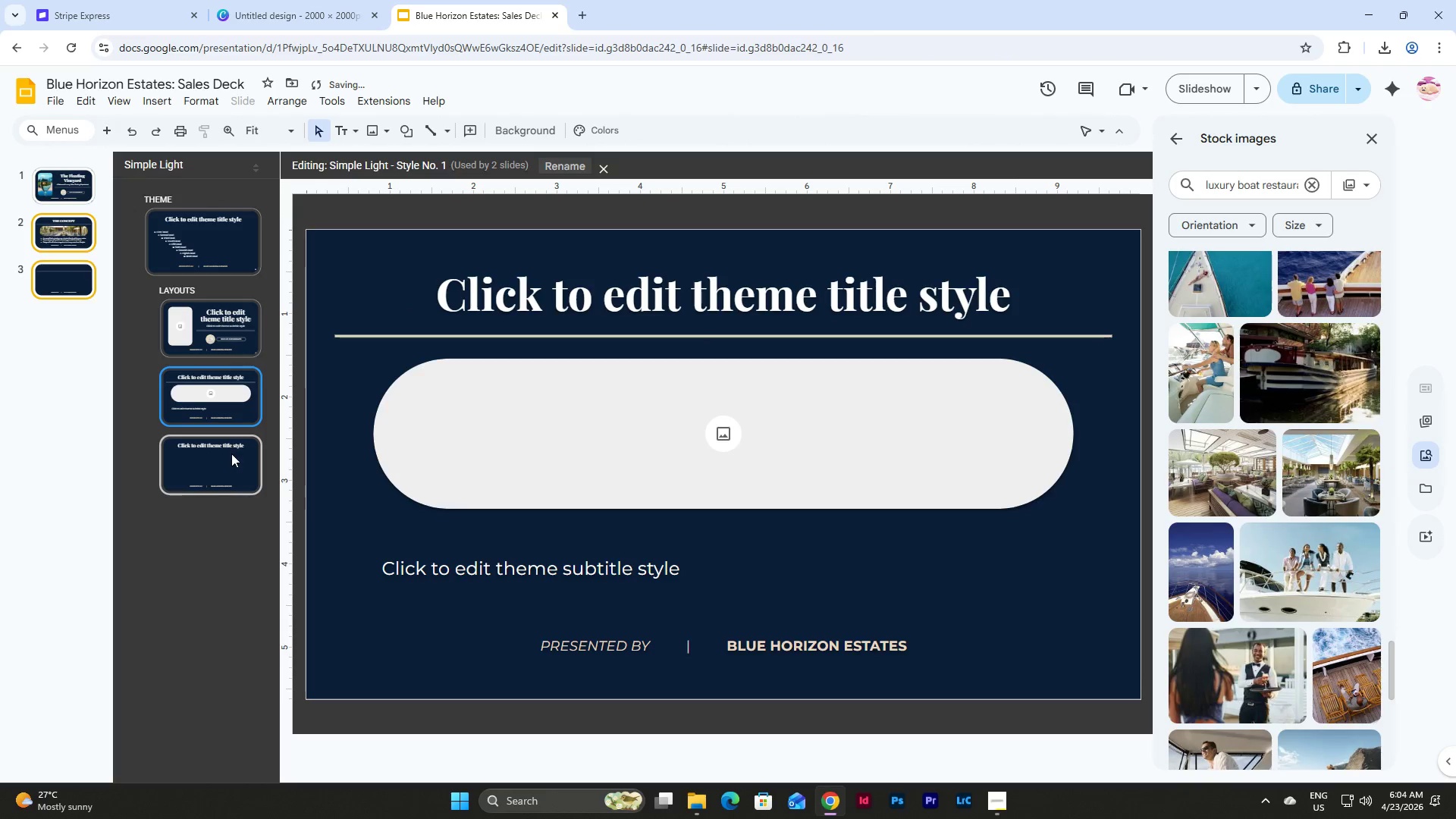 
left_click([231, 453])
 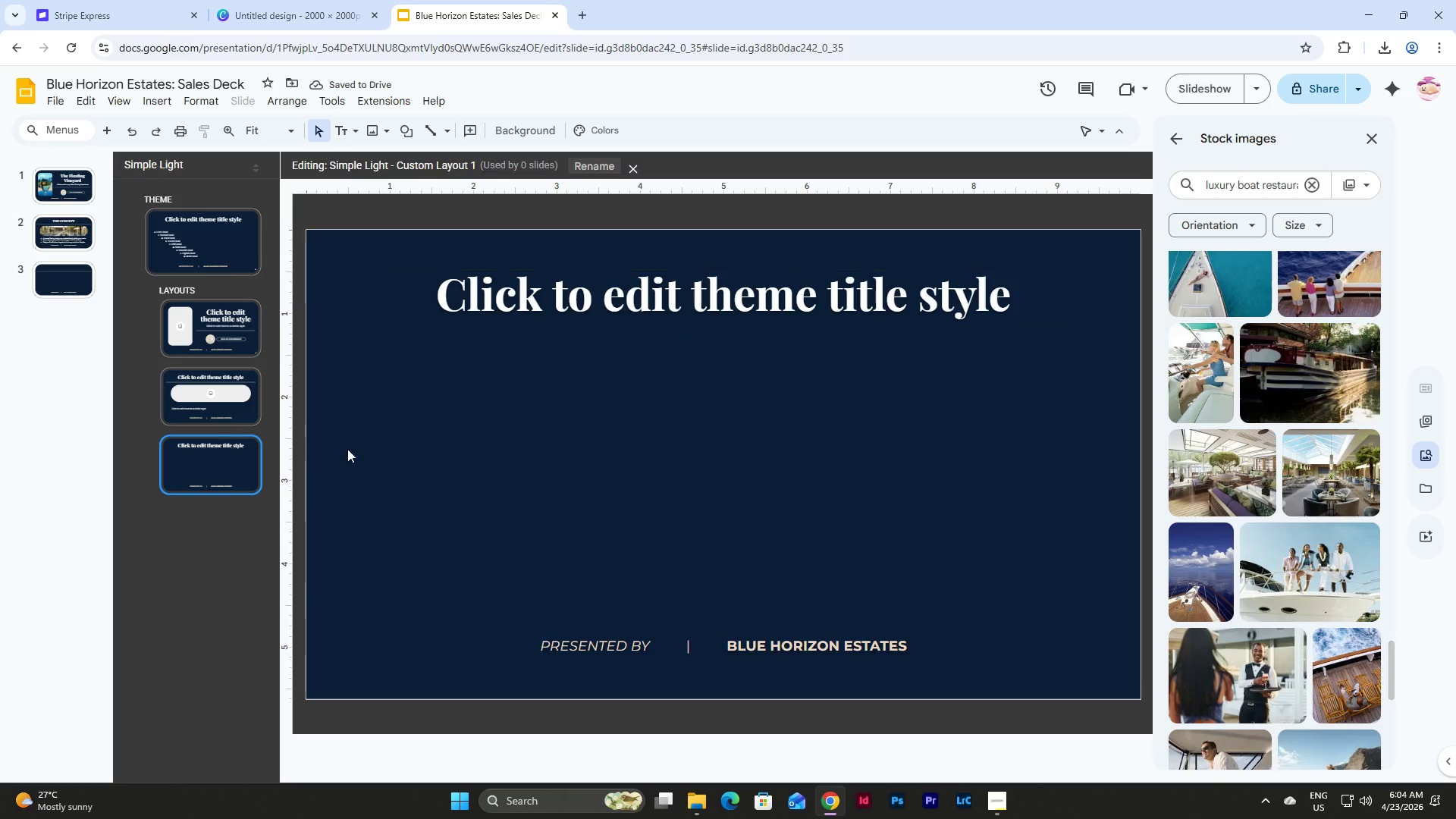 
left_click([213, 391])
 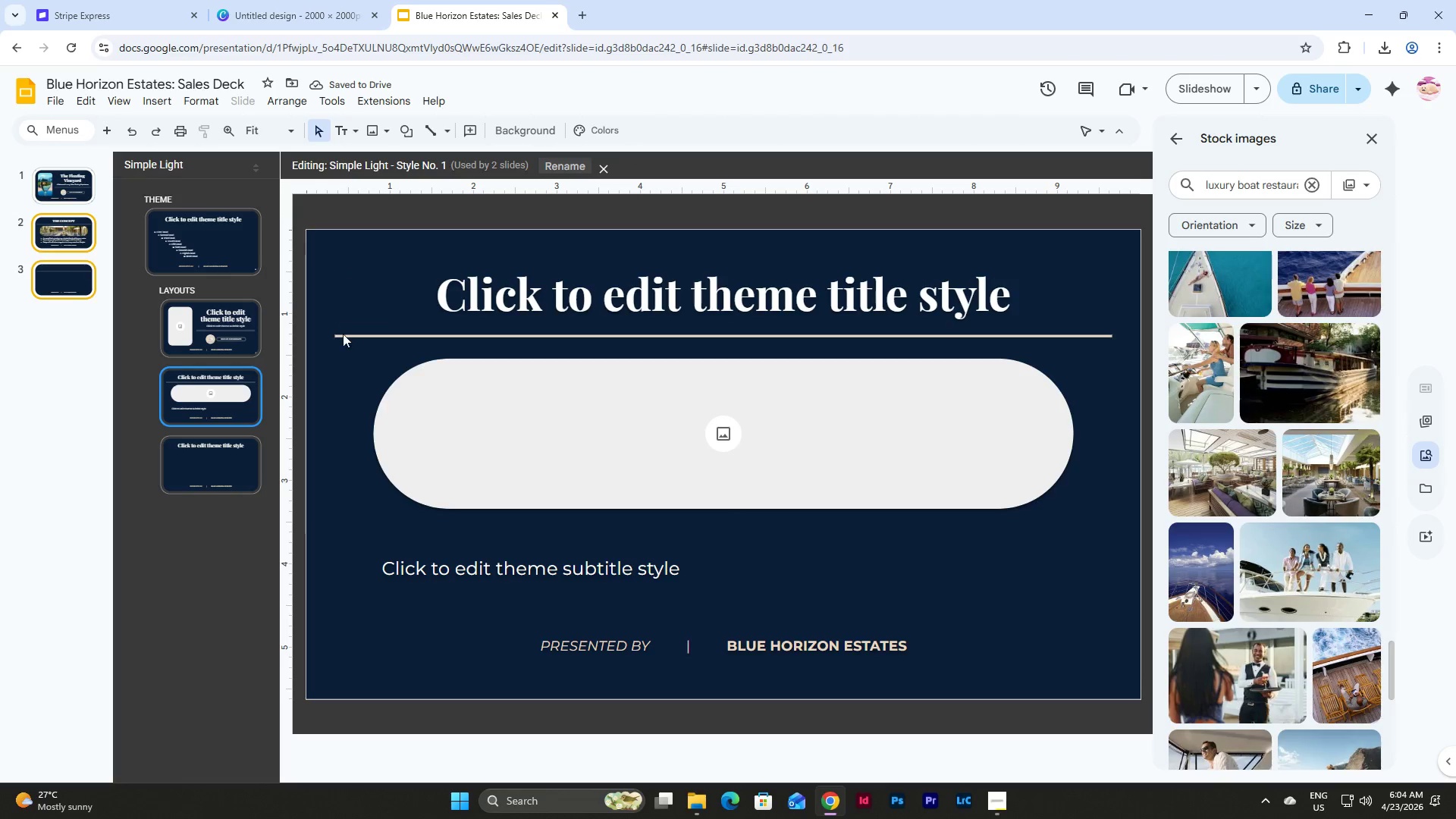 
left_click([354, 332])
 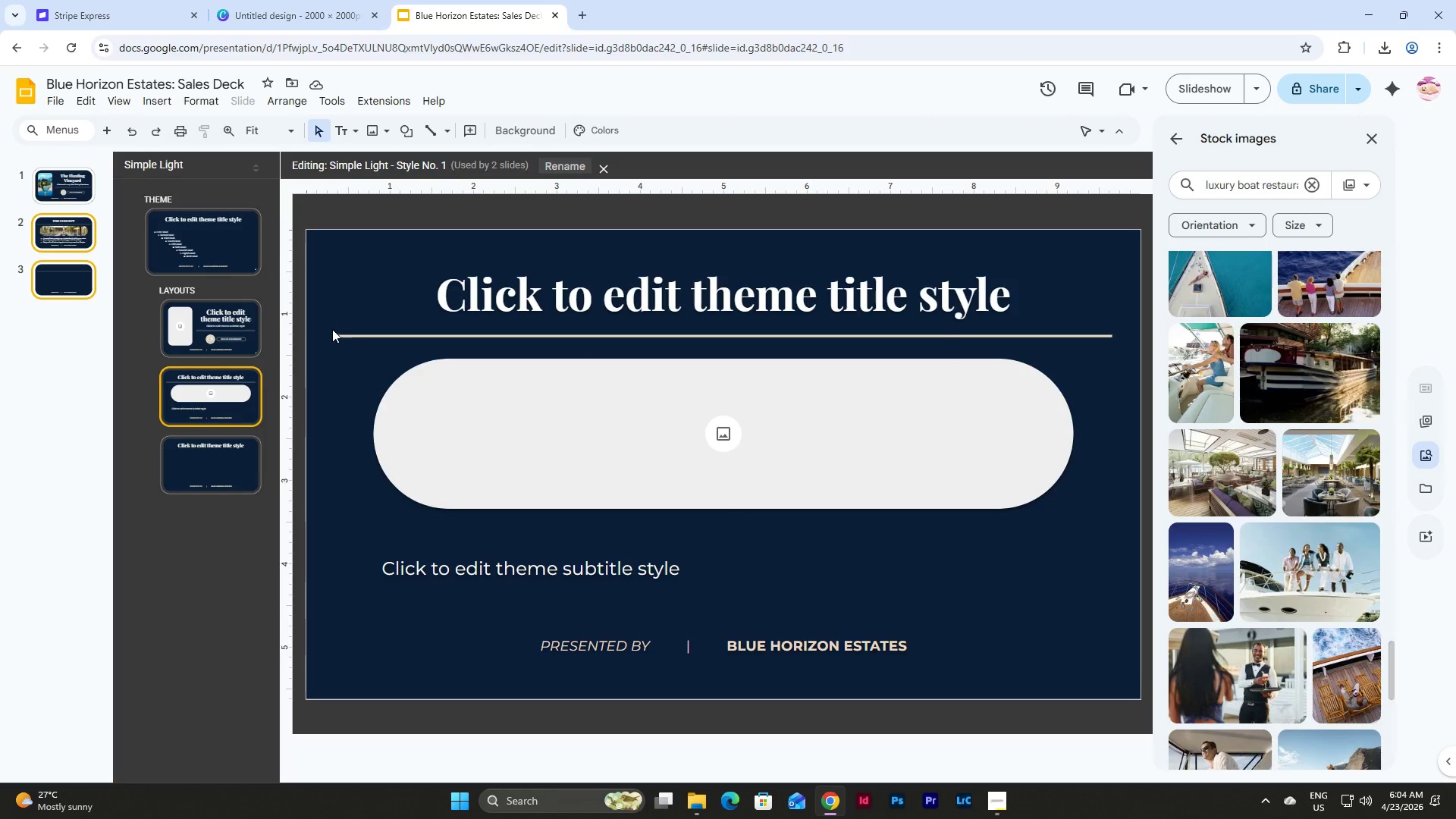 
left_click_drag(start_coordinate=[331, 326], to_coordinate=[359, 359])
 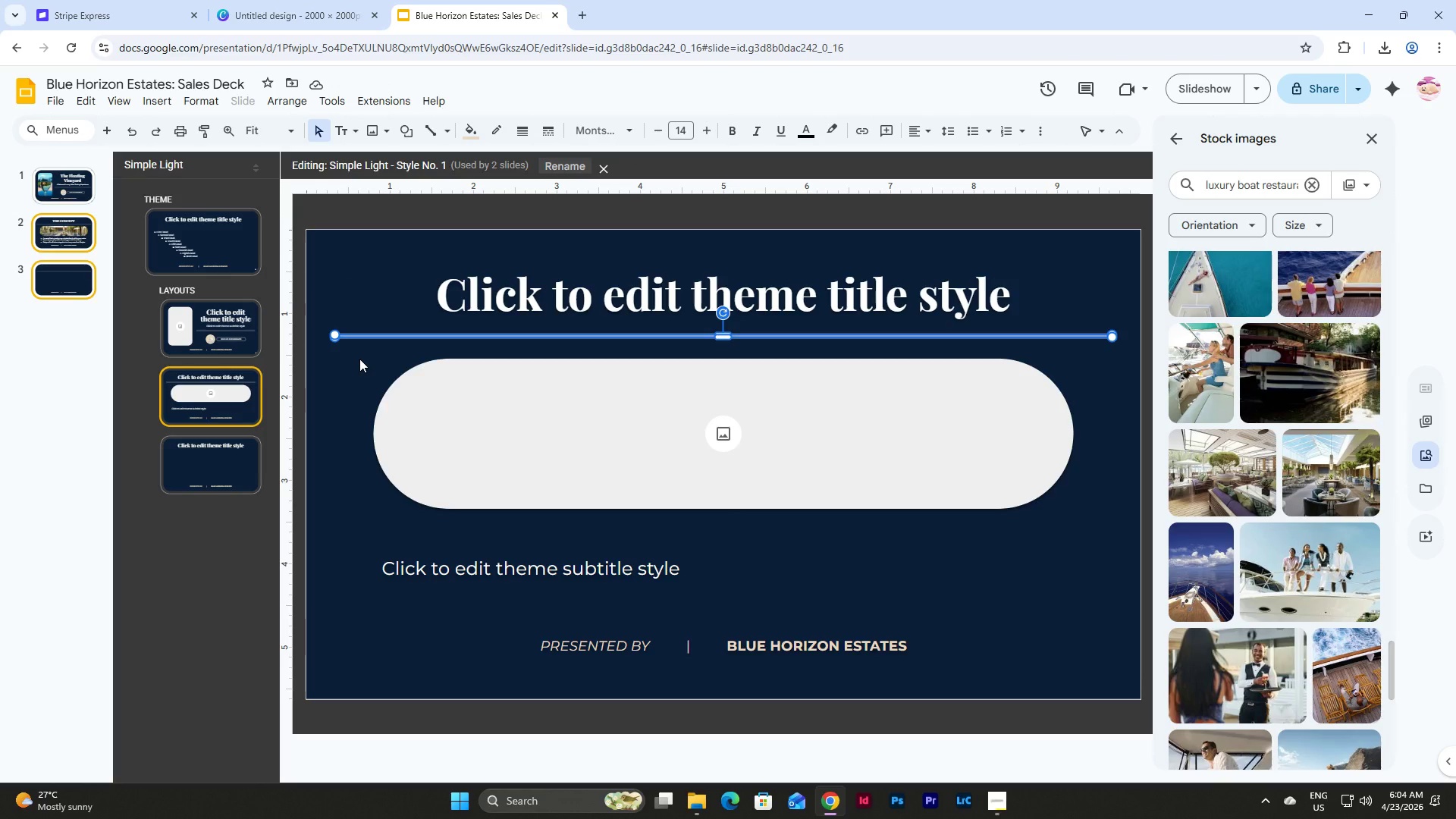 
left_click([359, 359])
 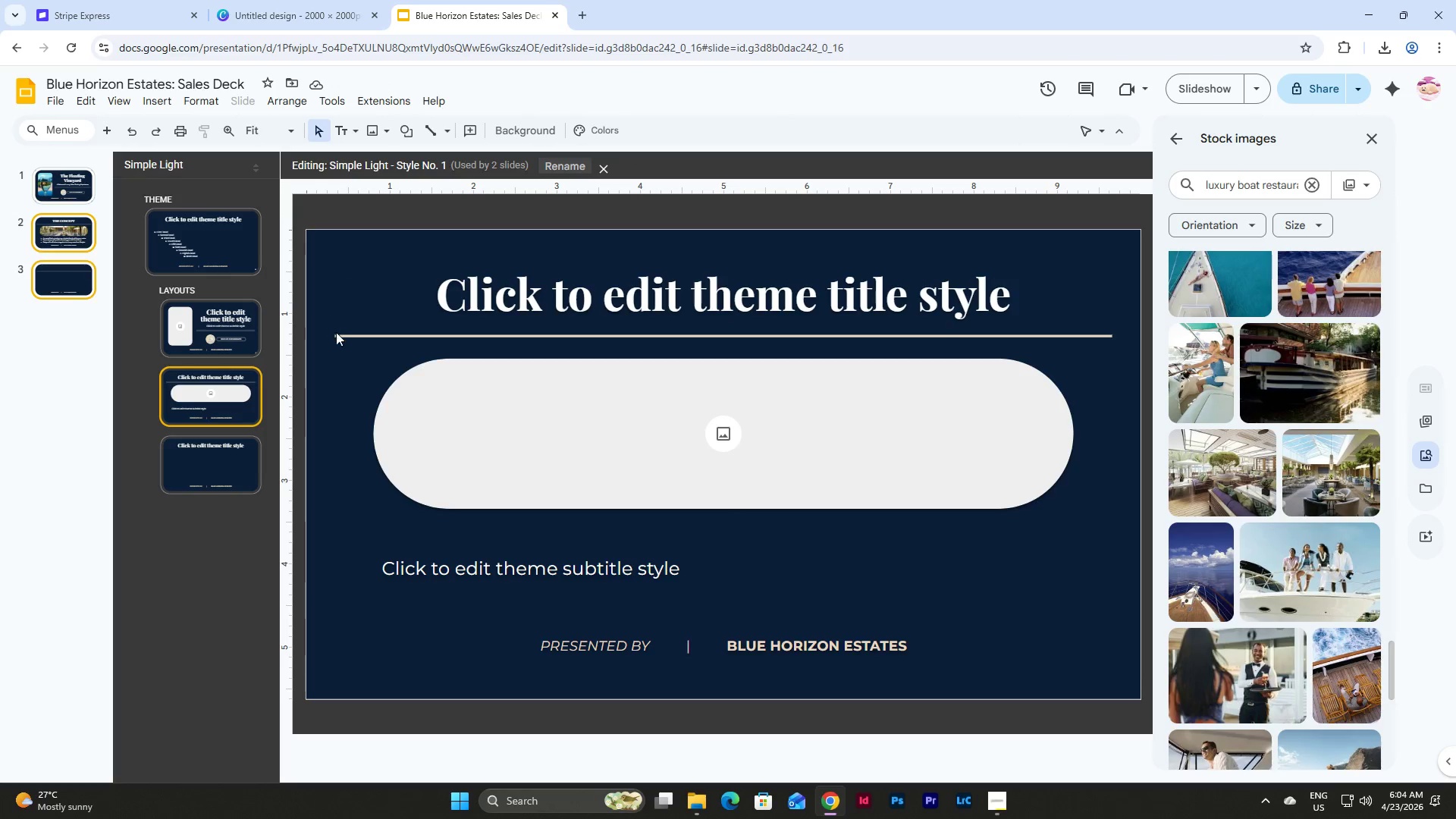 
left_click_drag(start_coordinate=[336, 332], to_coordinate=[369, 361])
 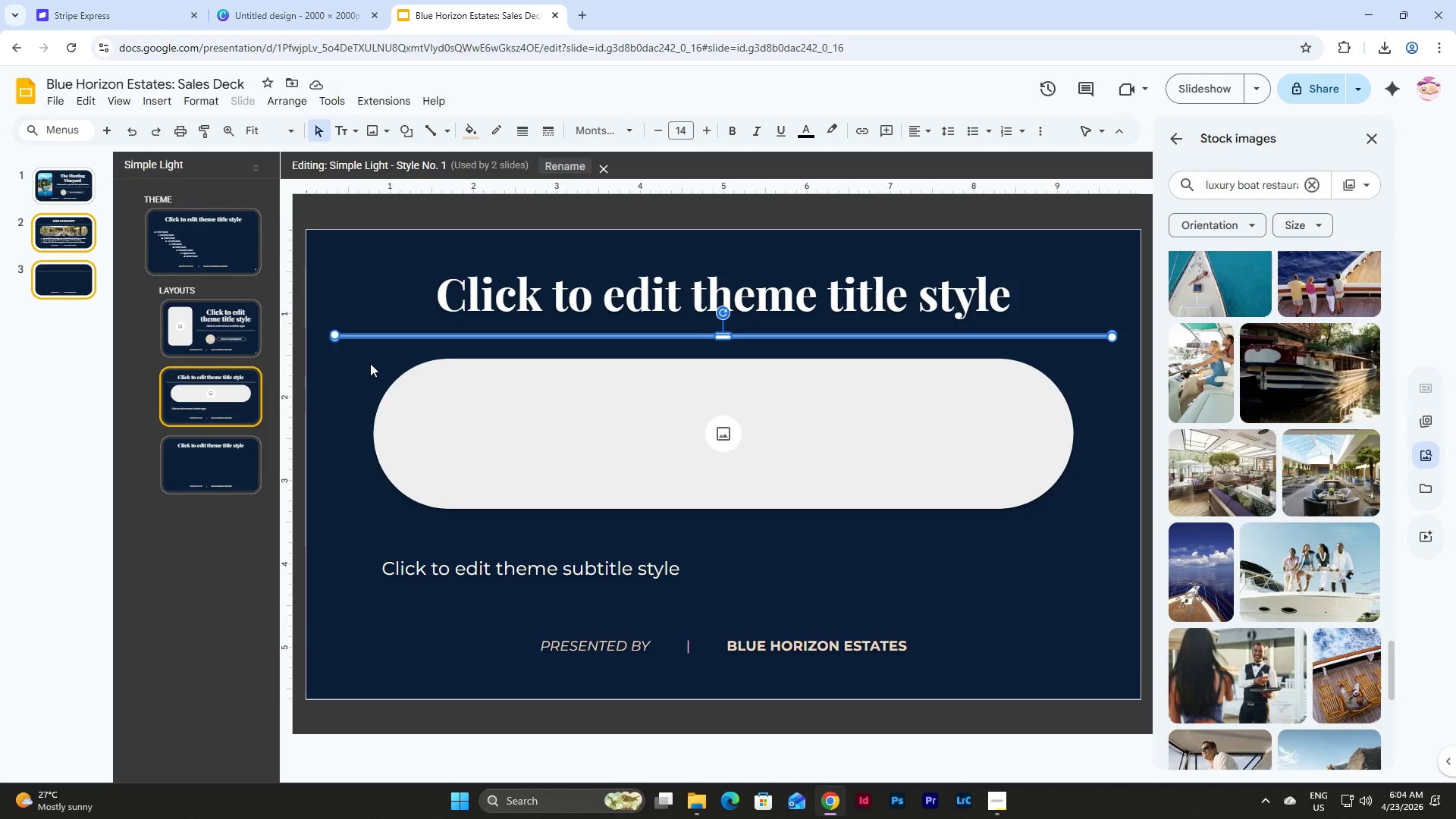 
key(Control+C)
 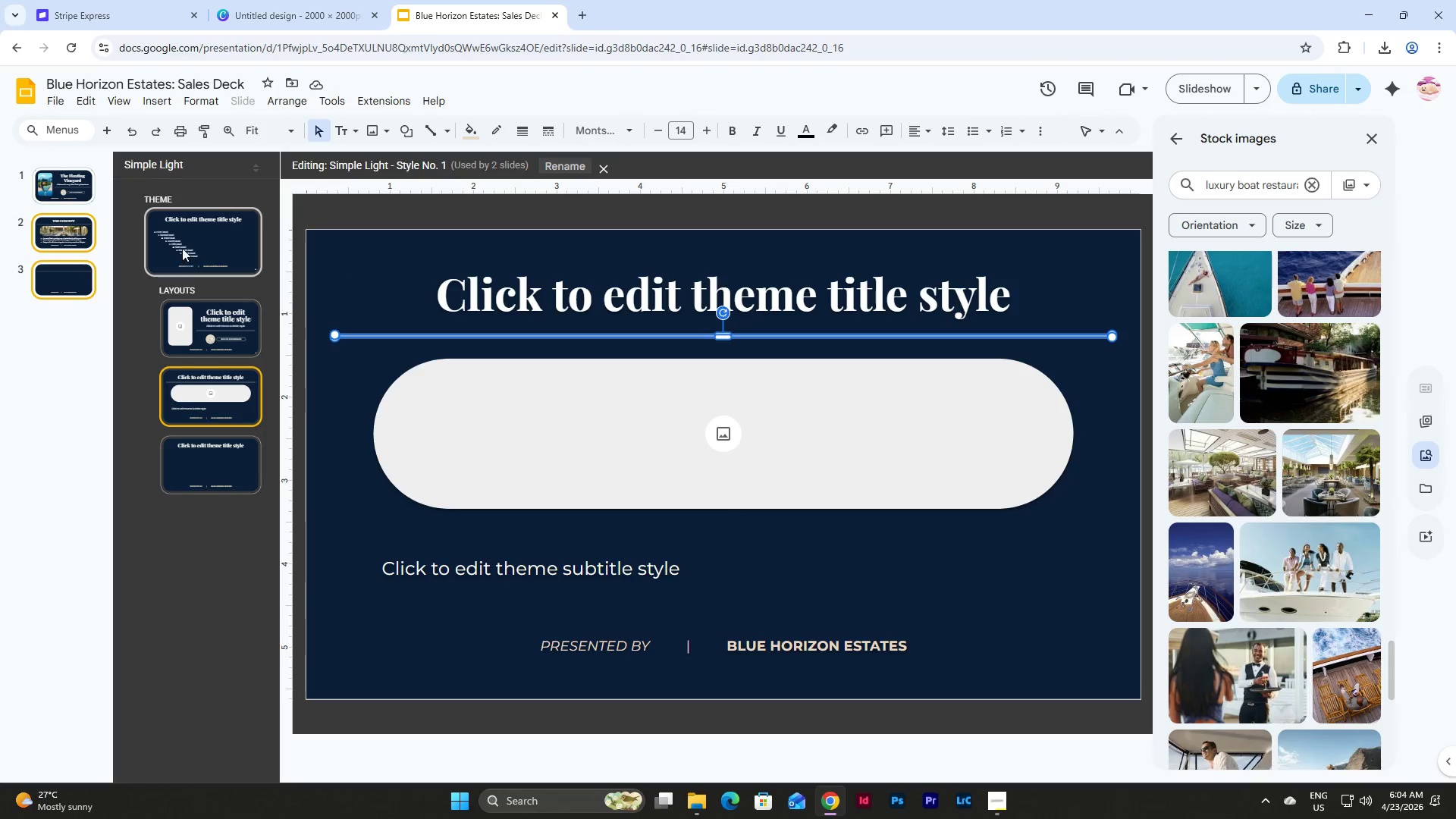 
left_click([184, 241])
 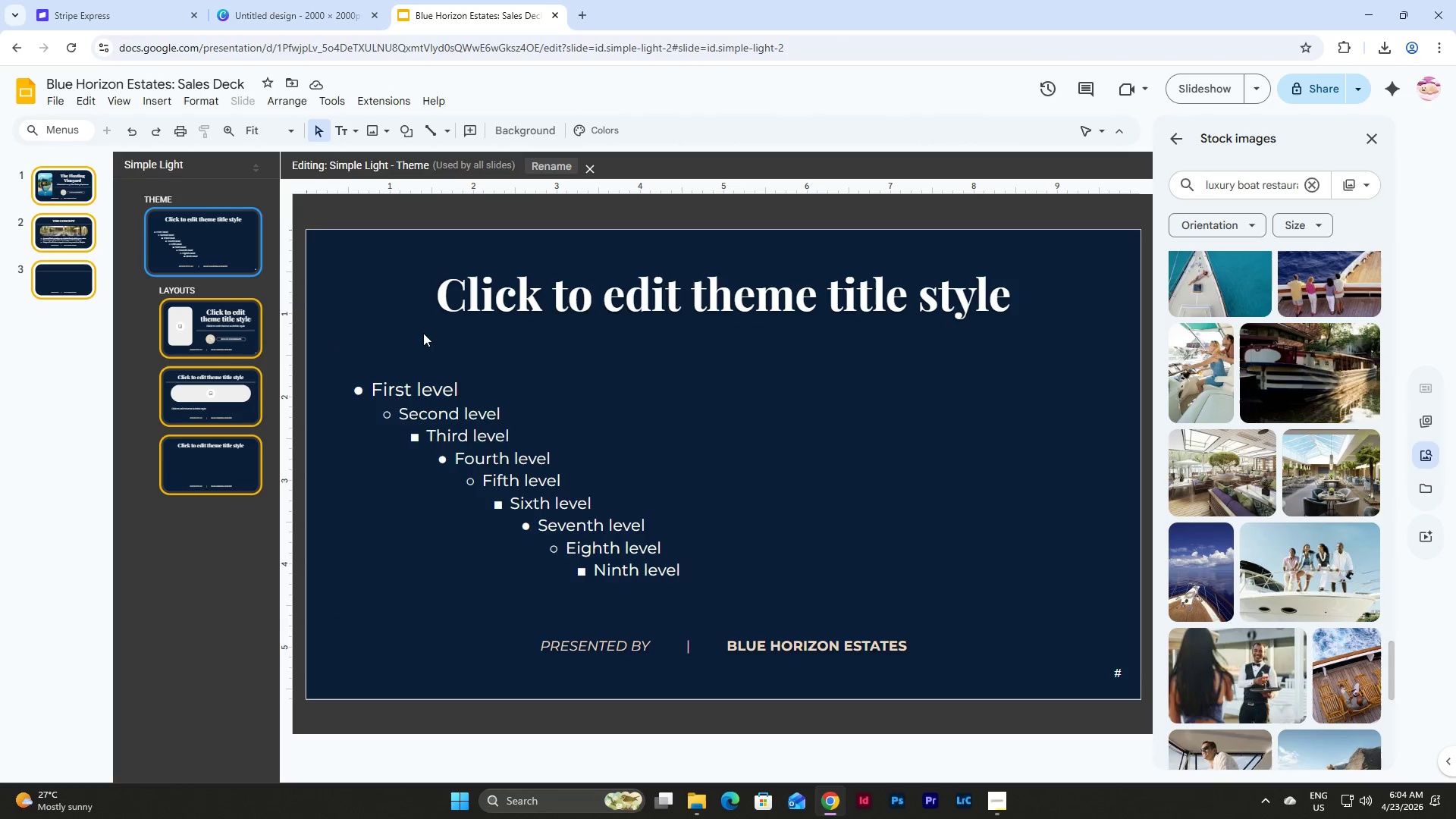 
left_click([421, 332])
 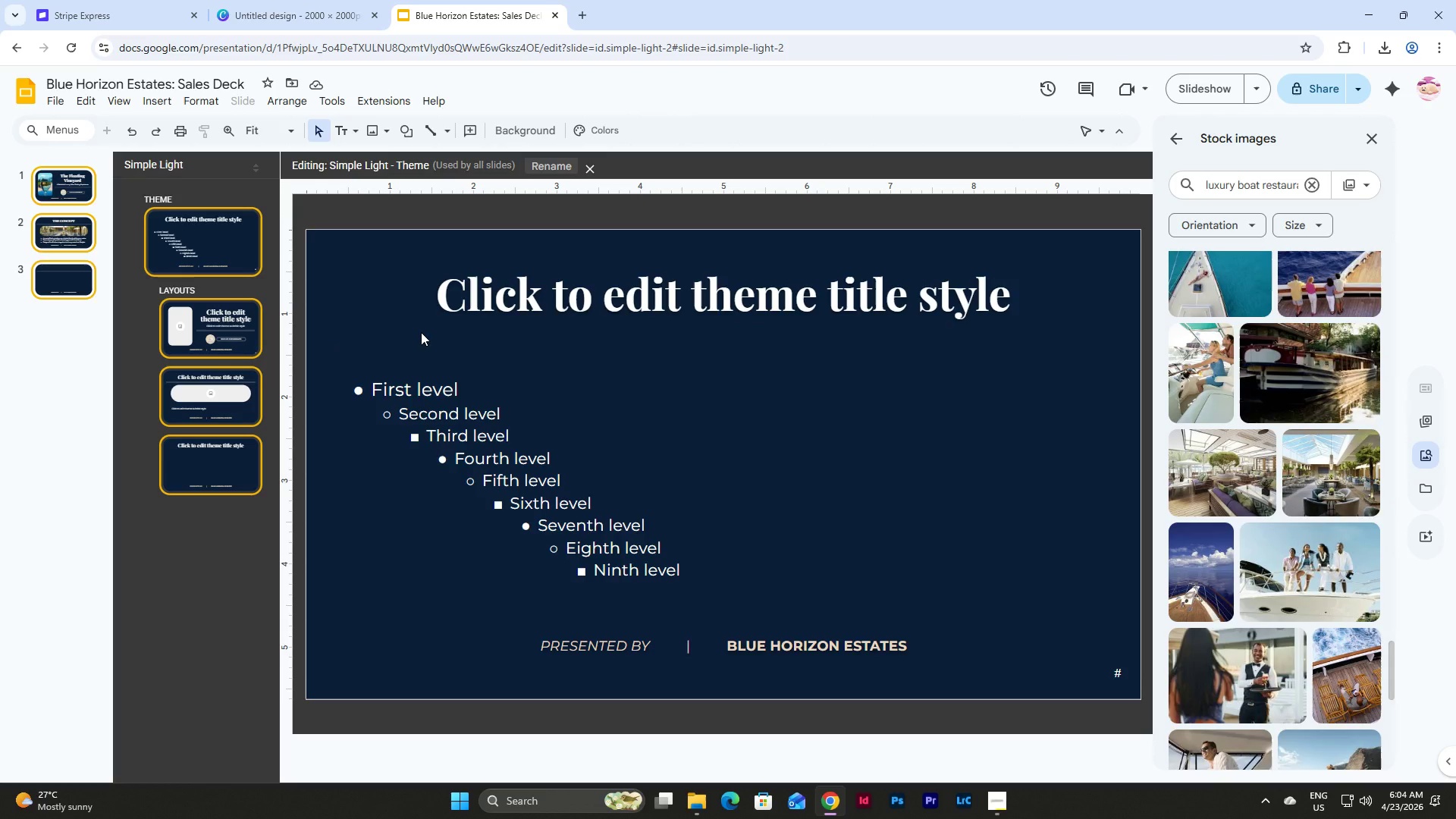 
key(Control+V)
 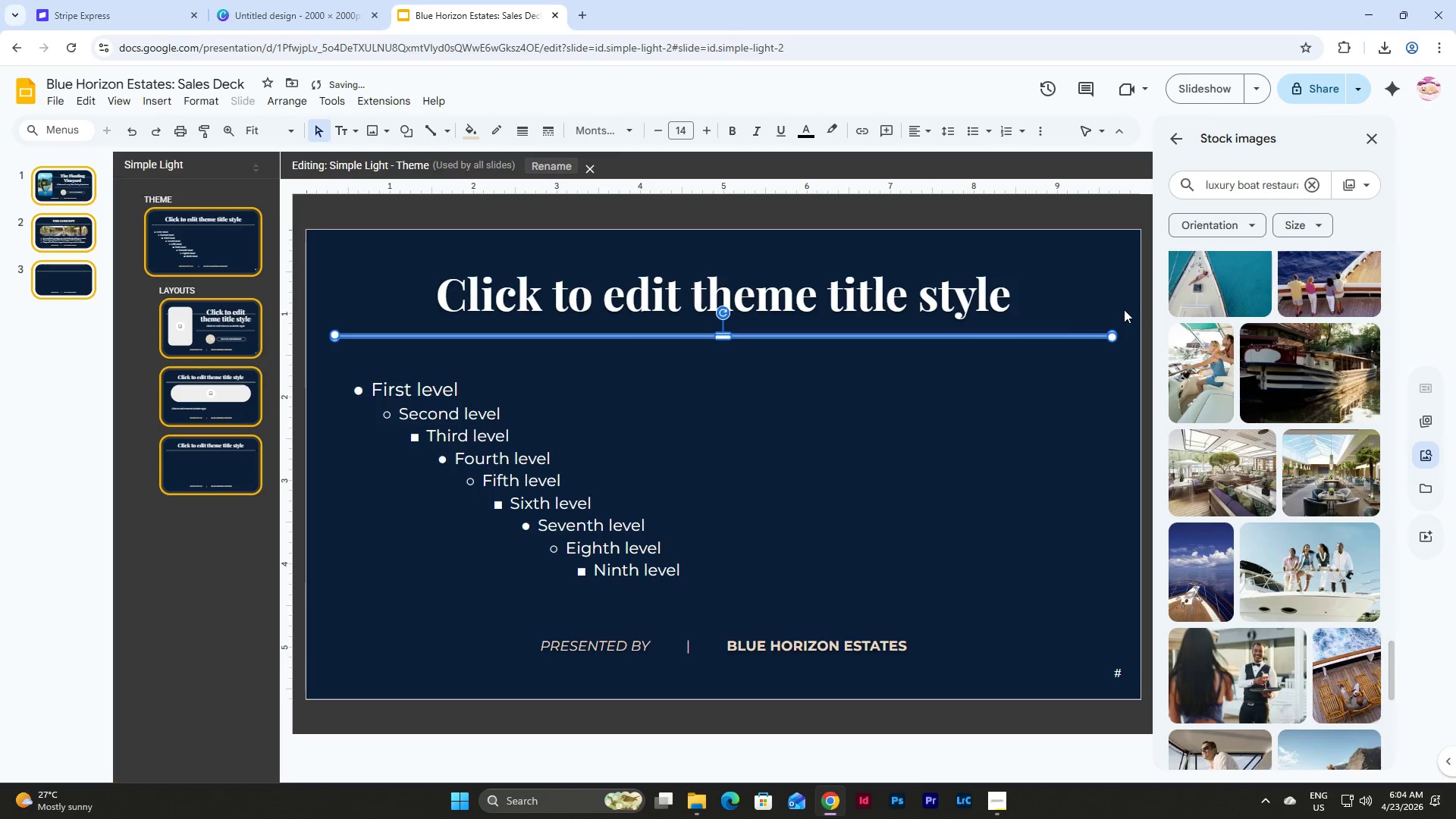 
left_click([1129, 342])
 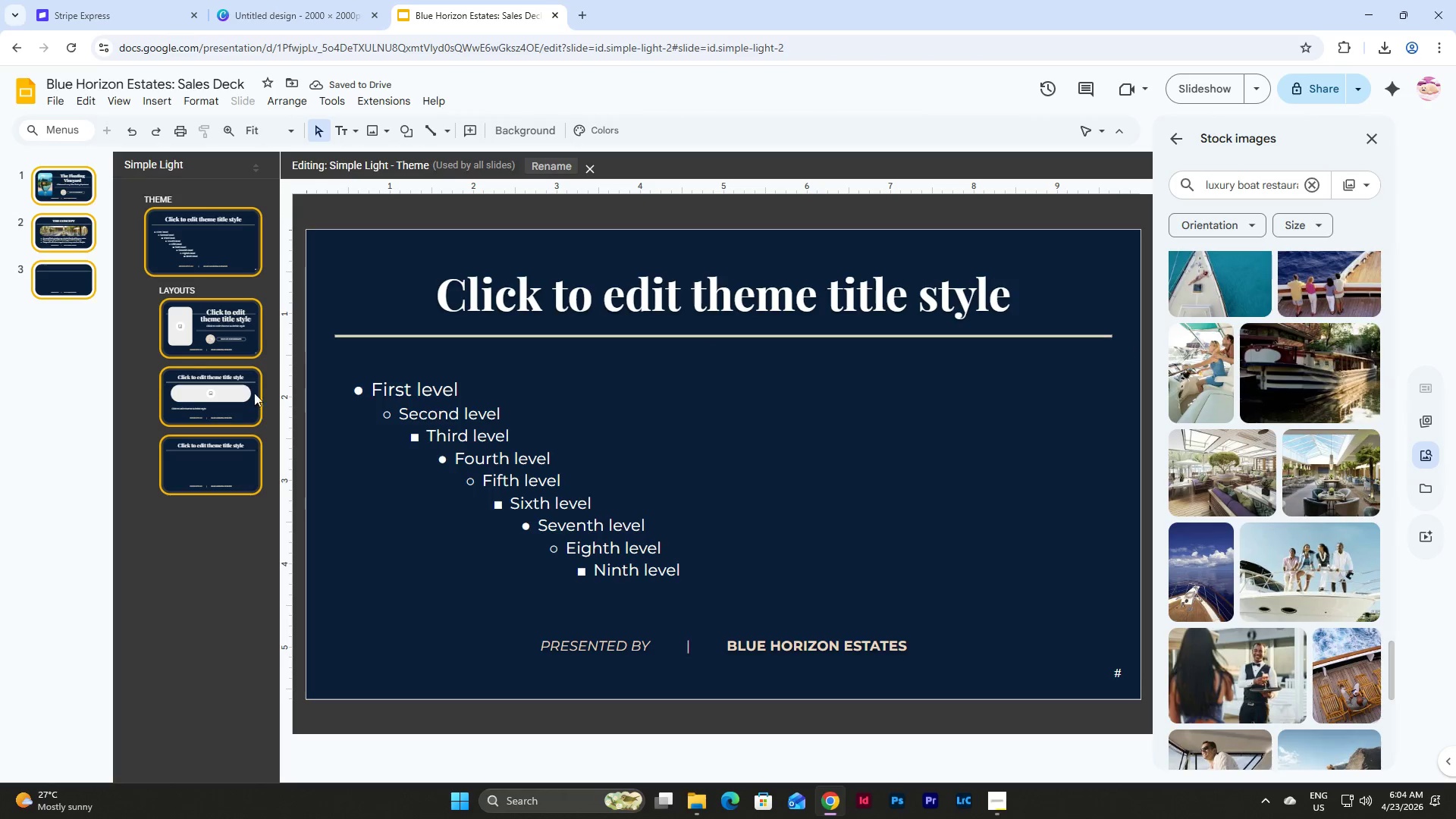 
left_click([230, 388])
 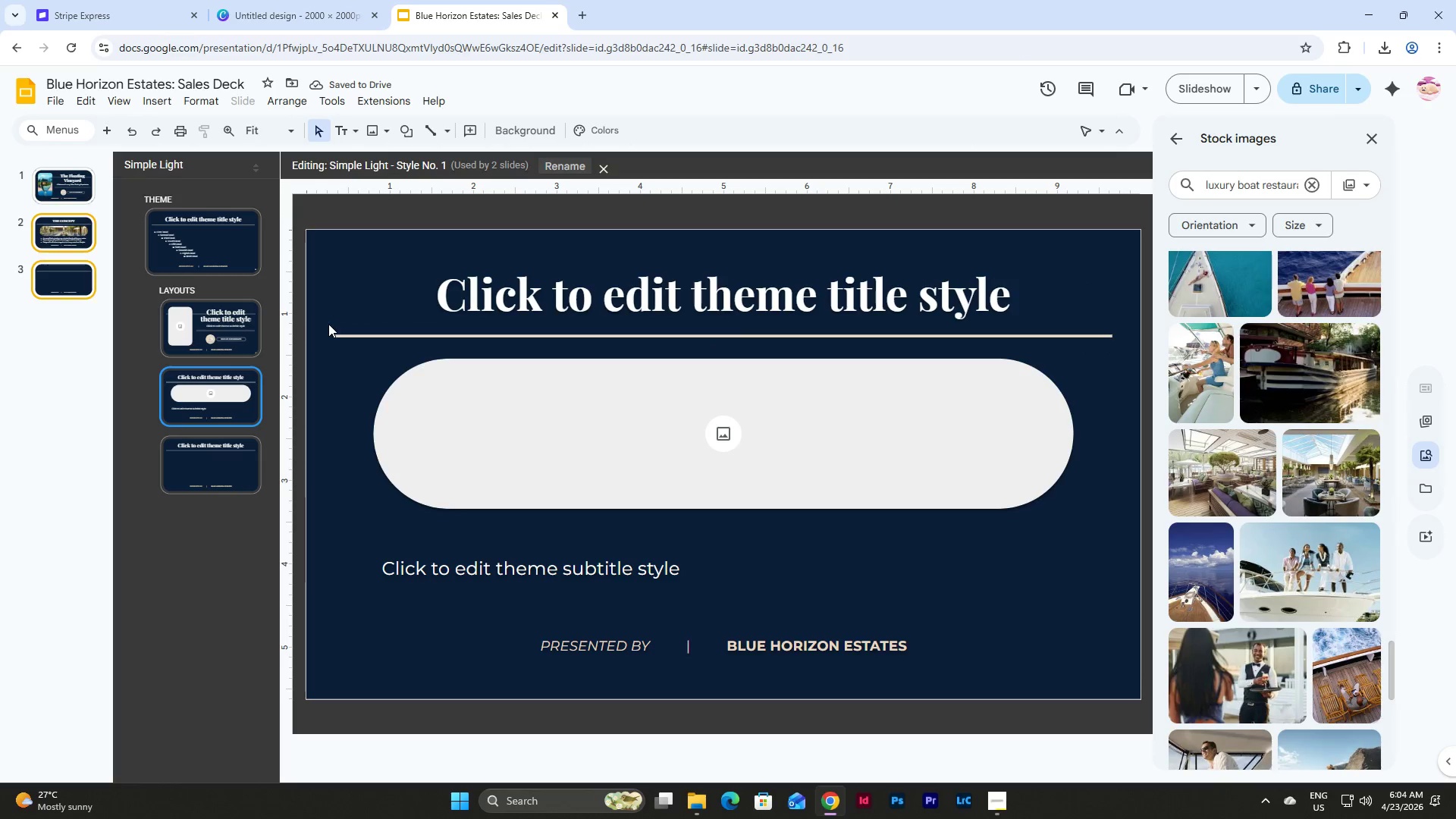 
left_click_drag(start_coordinate=[328, 330], to_coordinate=[366, 351])
 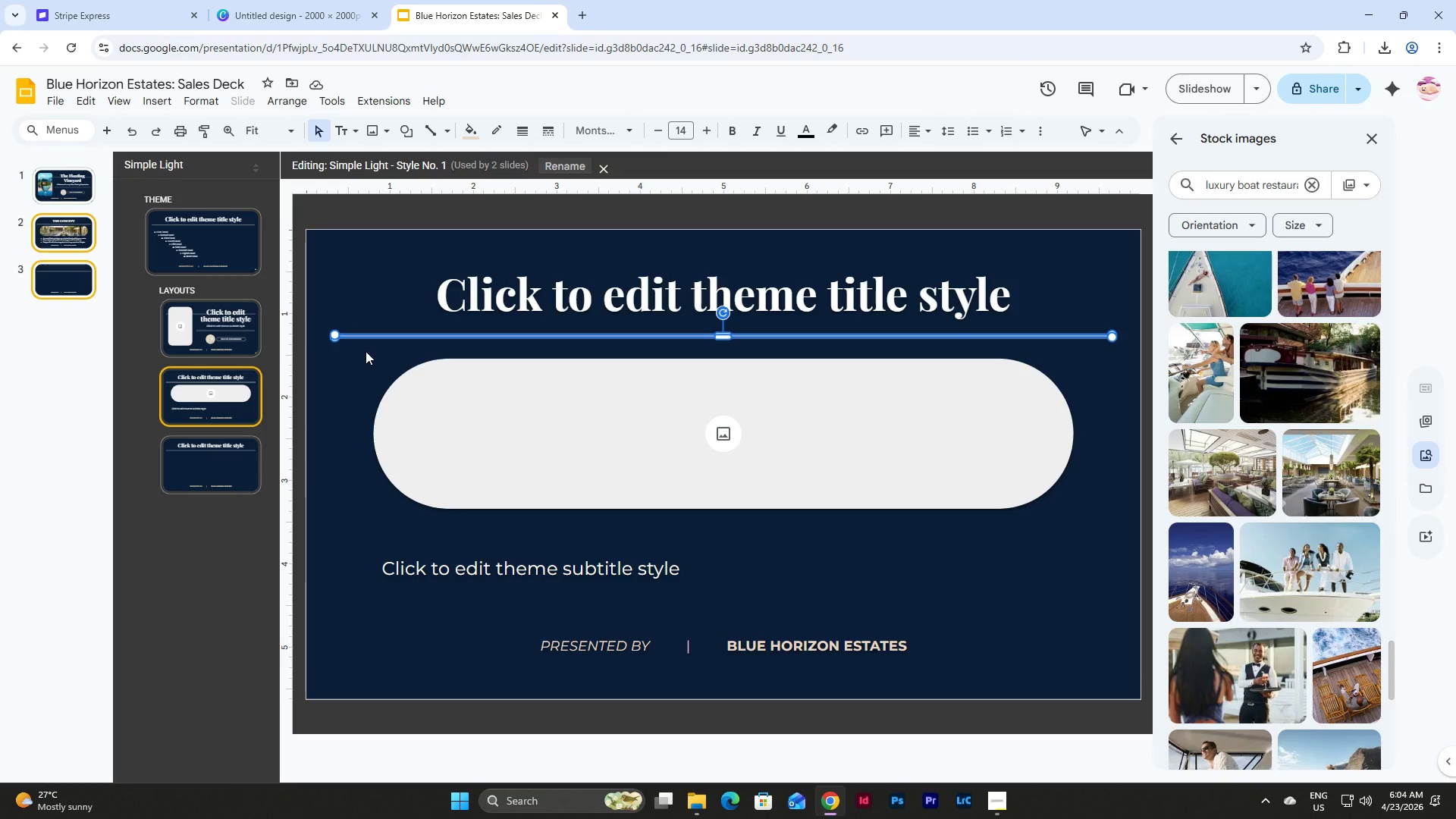 
key(Backspace)
 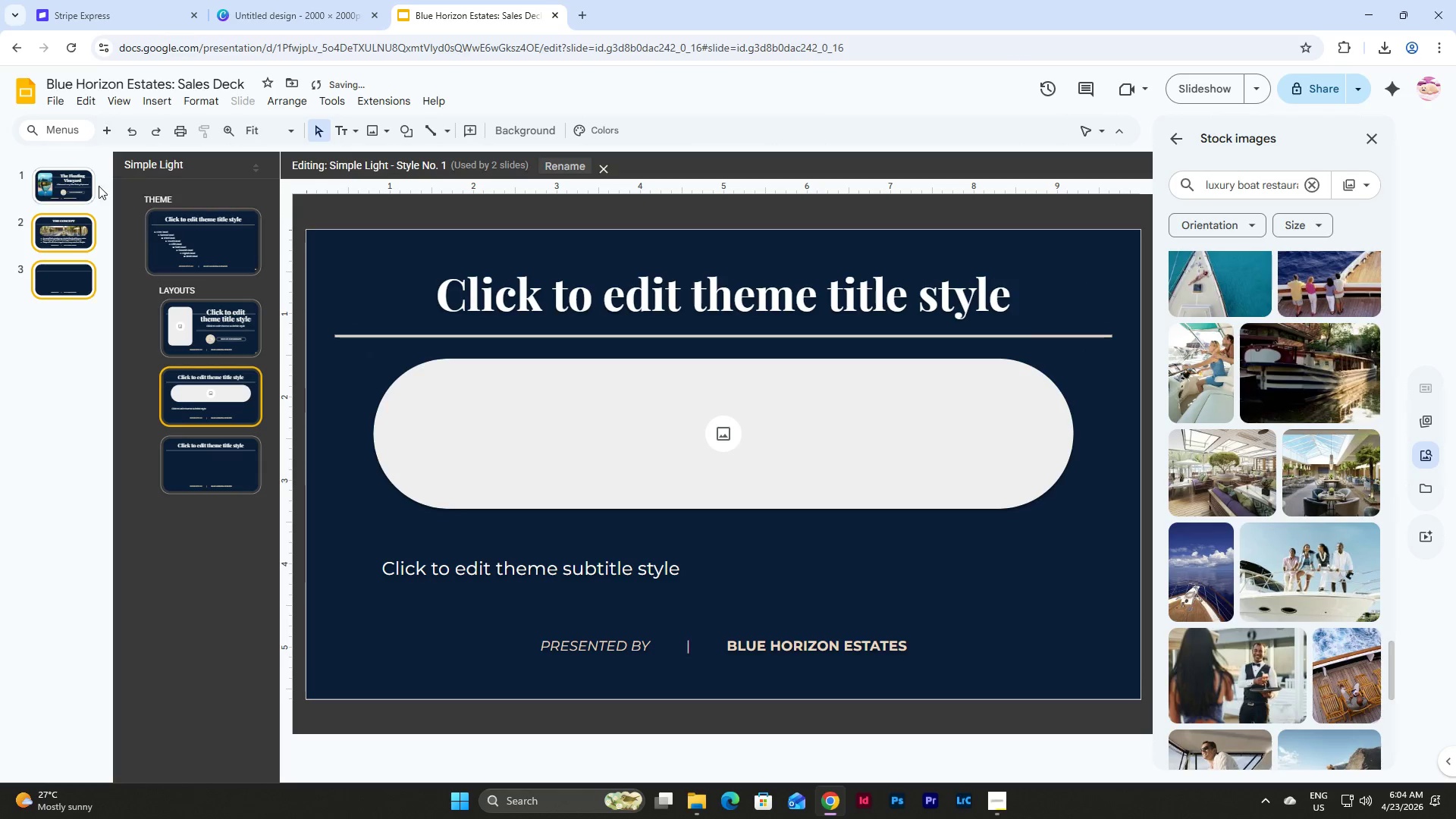 
left_click([56, 184])
 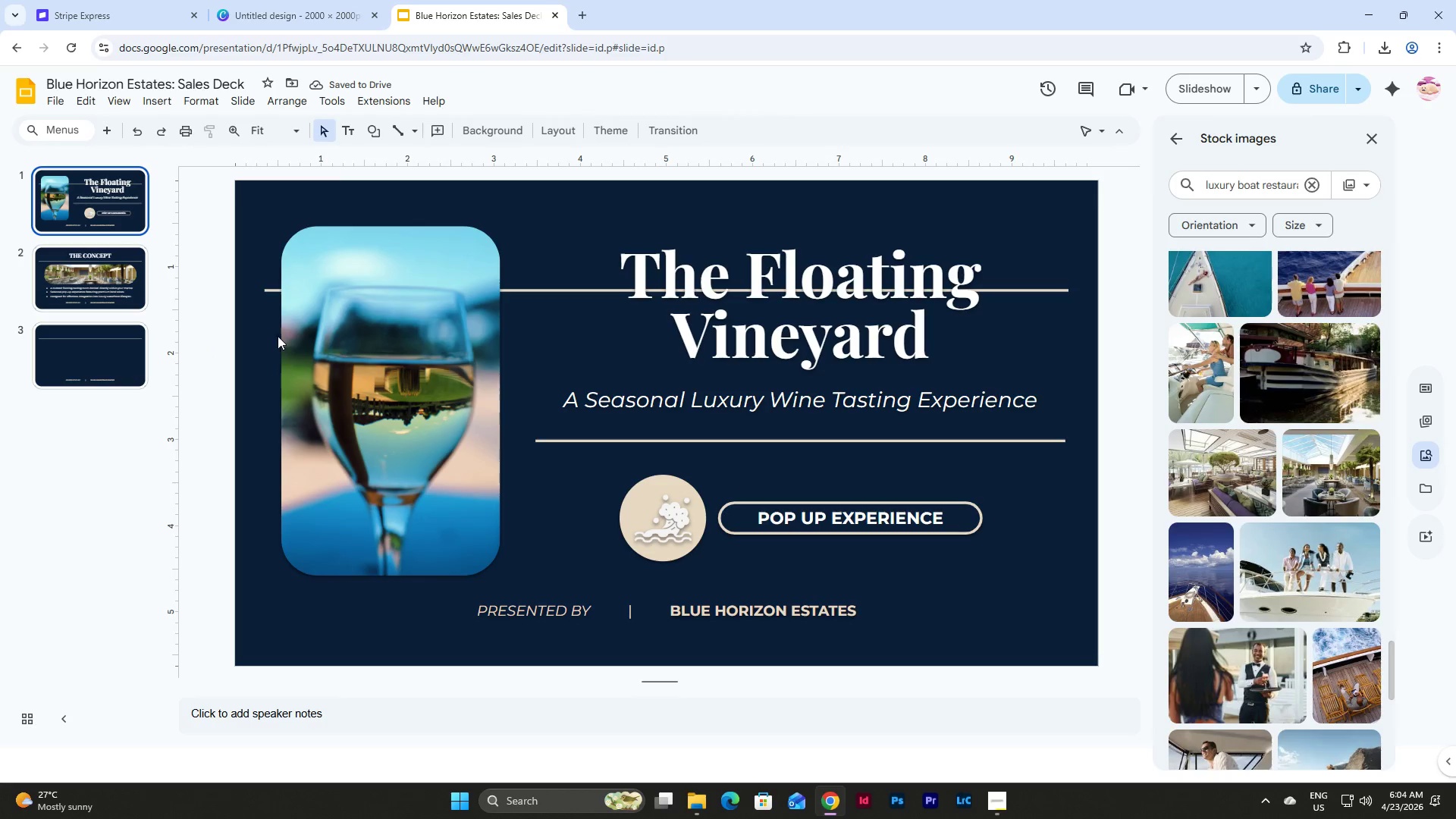 
key(Control+Z)
 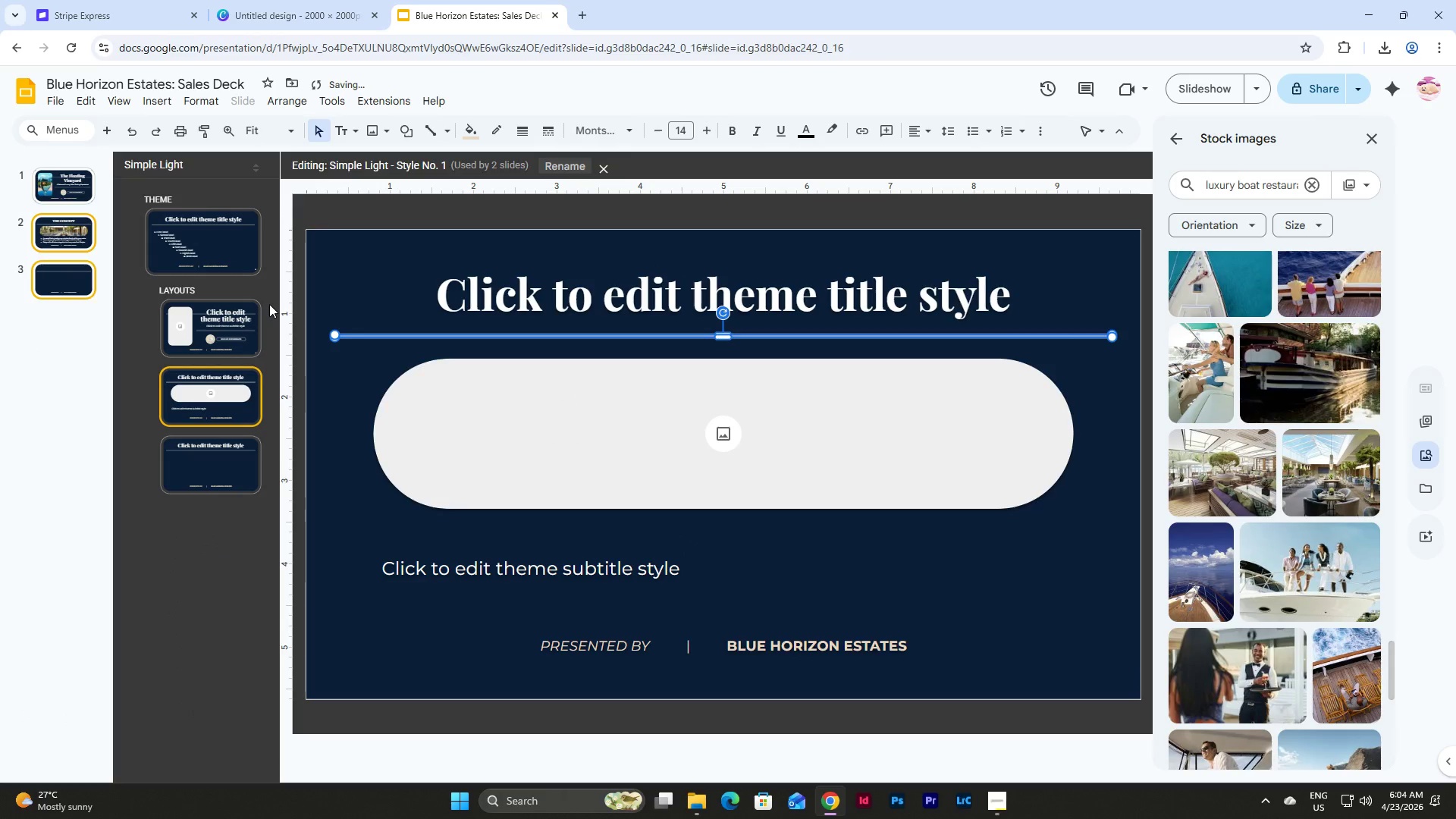 
key(Control+Z)
 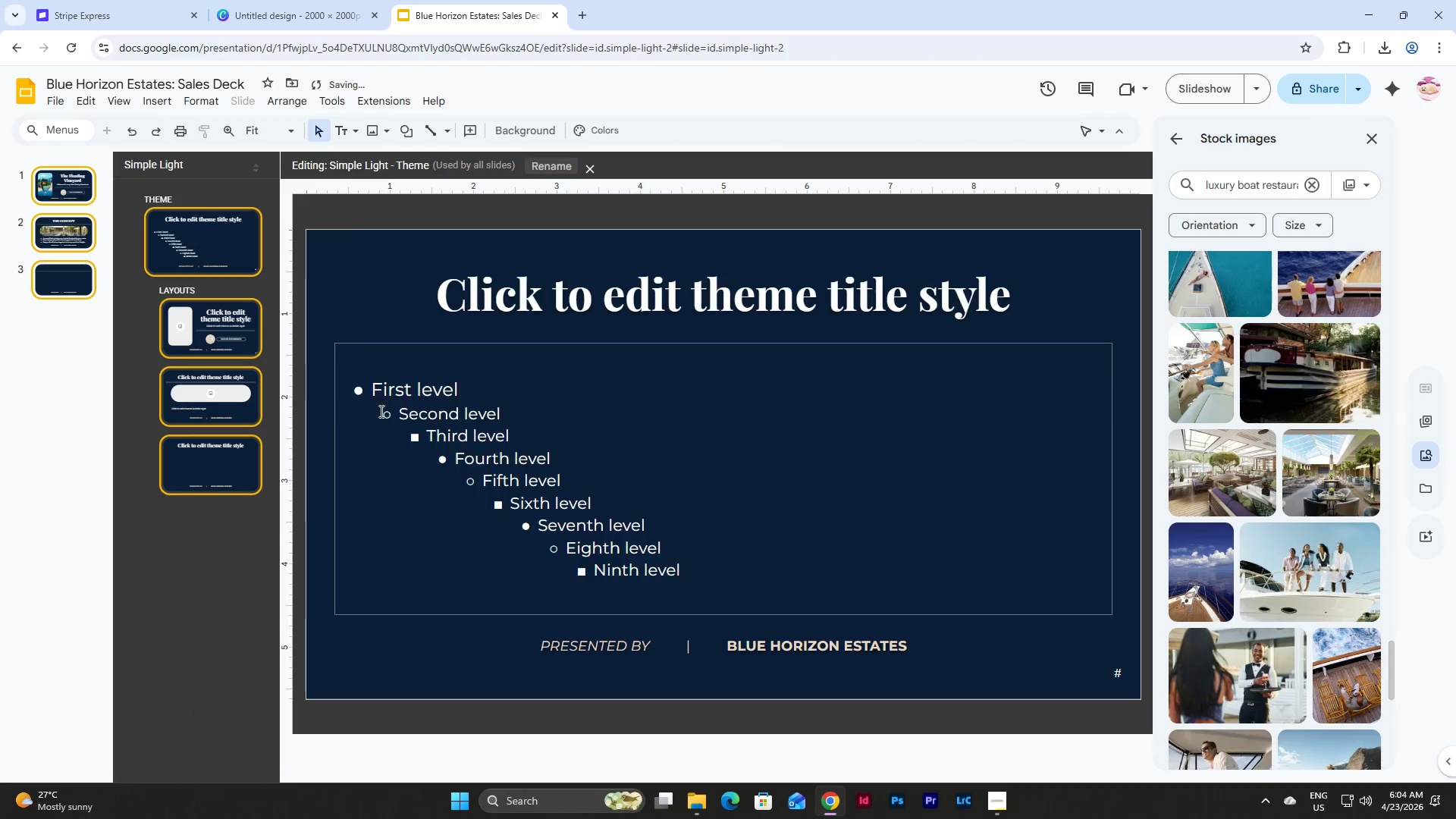 
left_click([226, 415])
 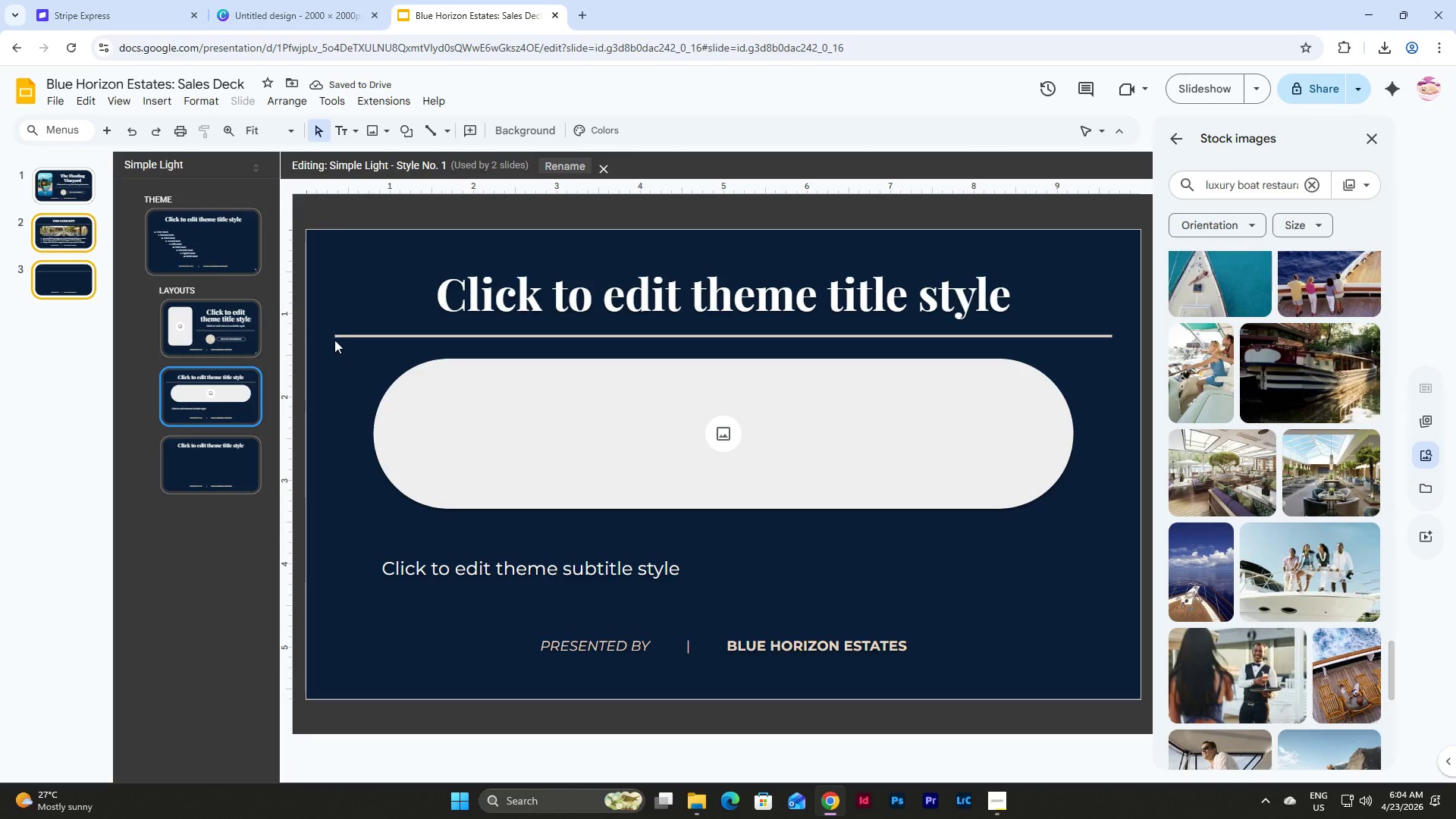 
left_click_drag(start_coordinate=[328, 323], to_coordinate=[352, 350])
 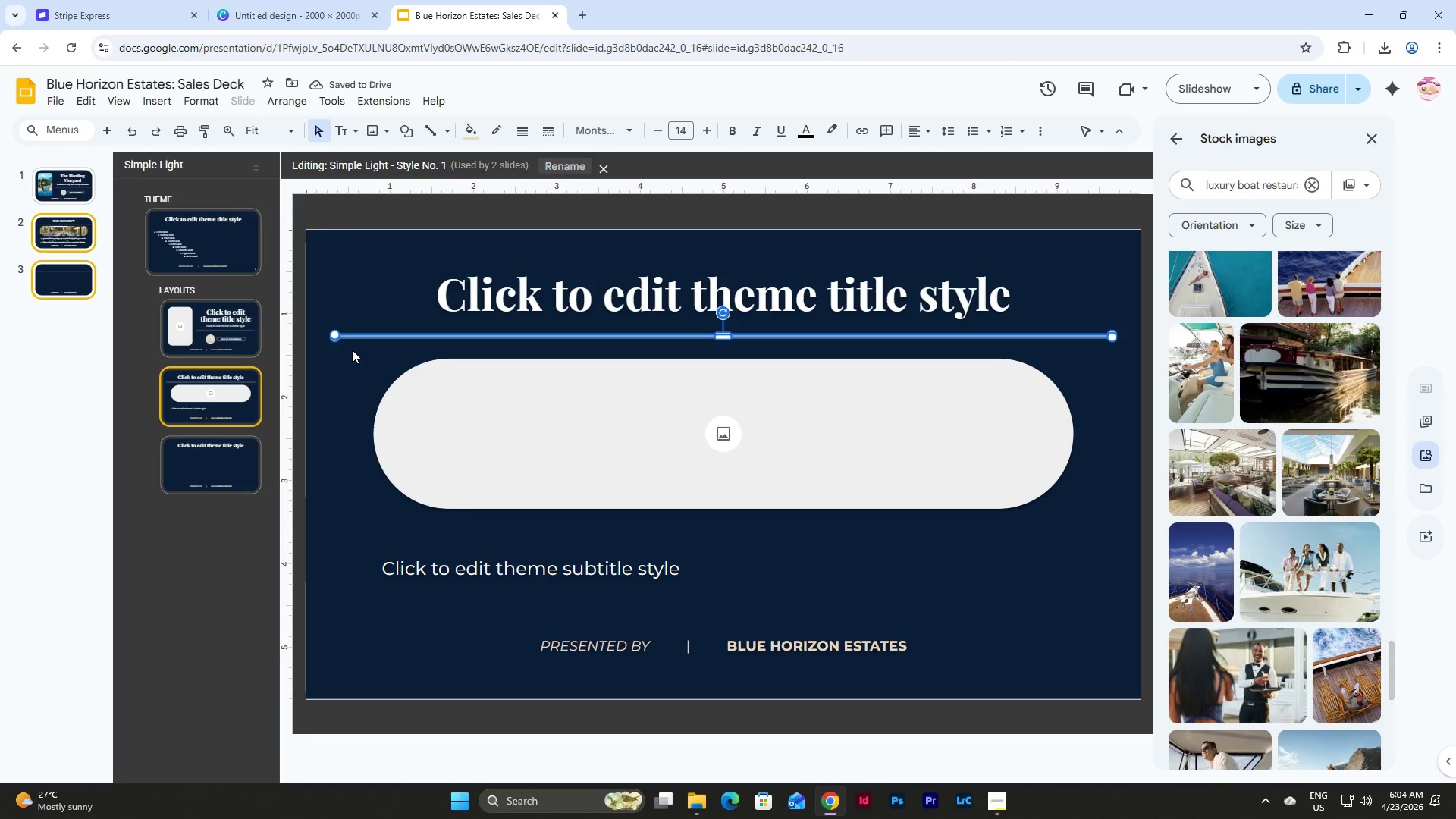 
key(Control+C)
 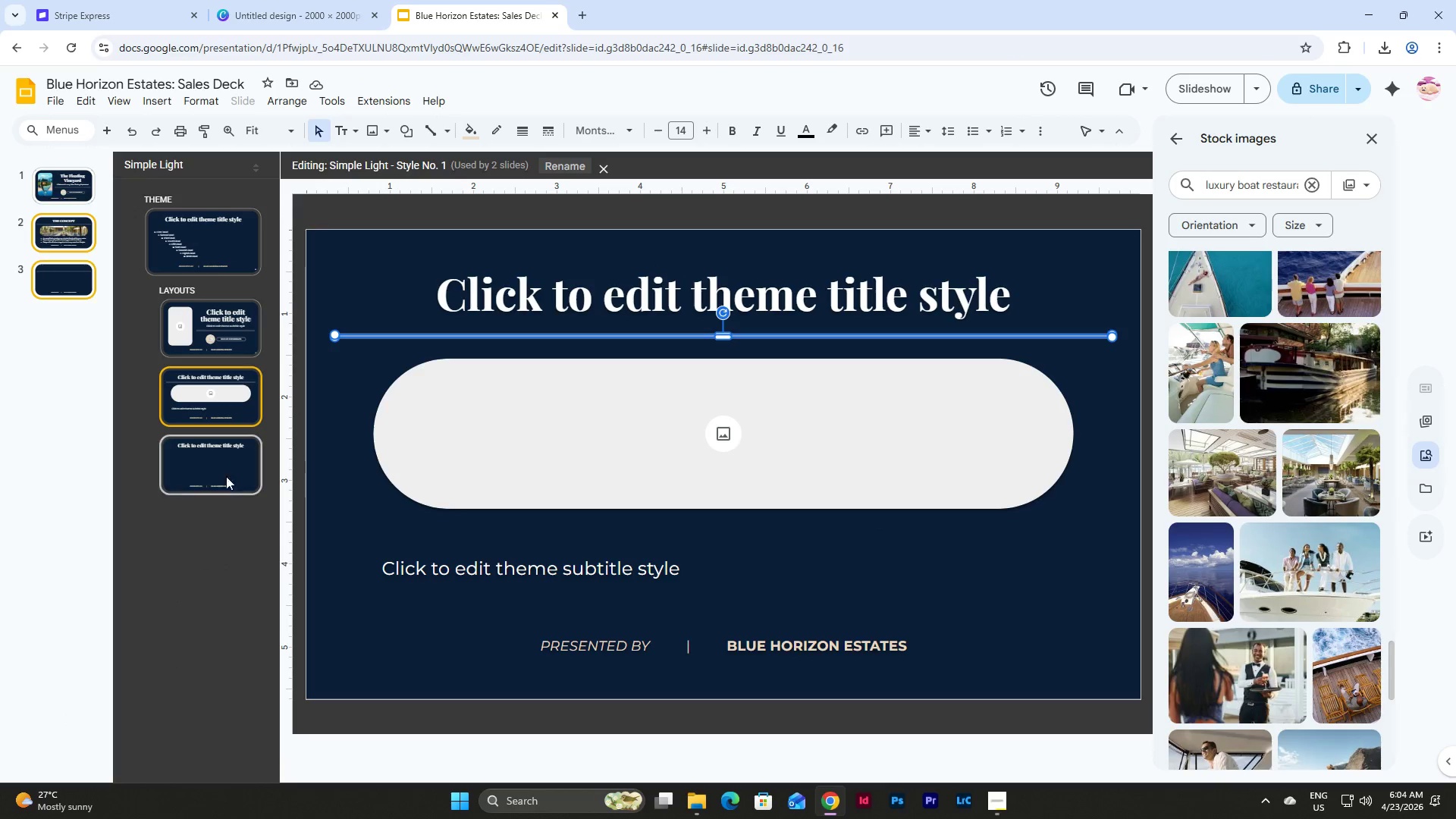 
left_click([221, 484])
 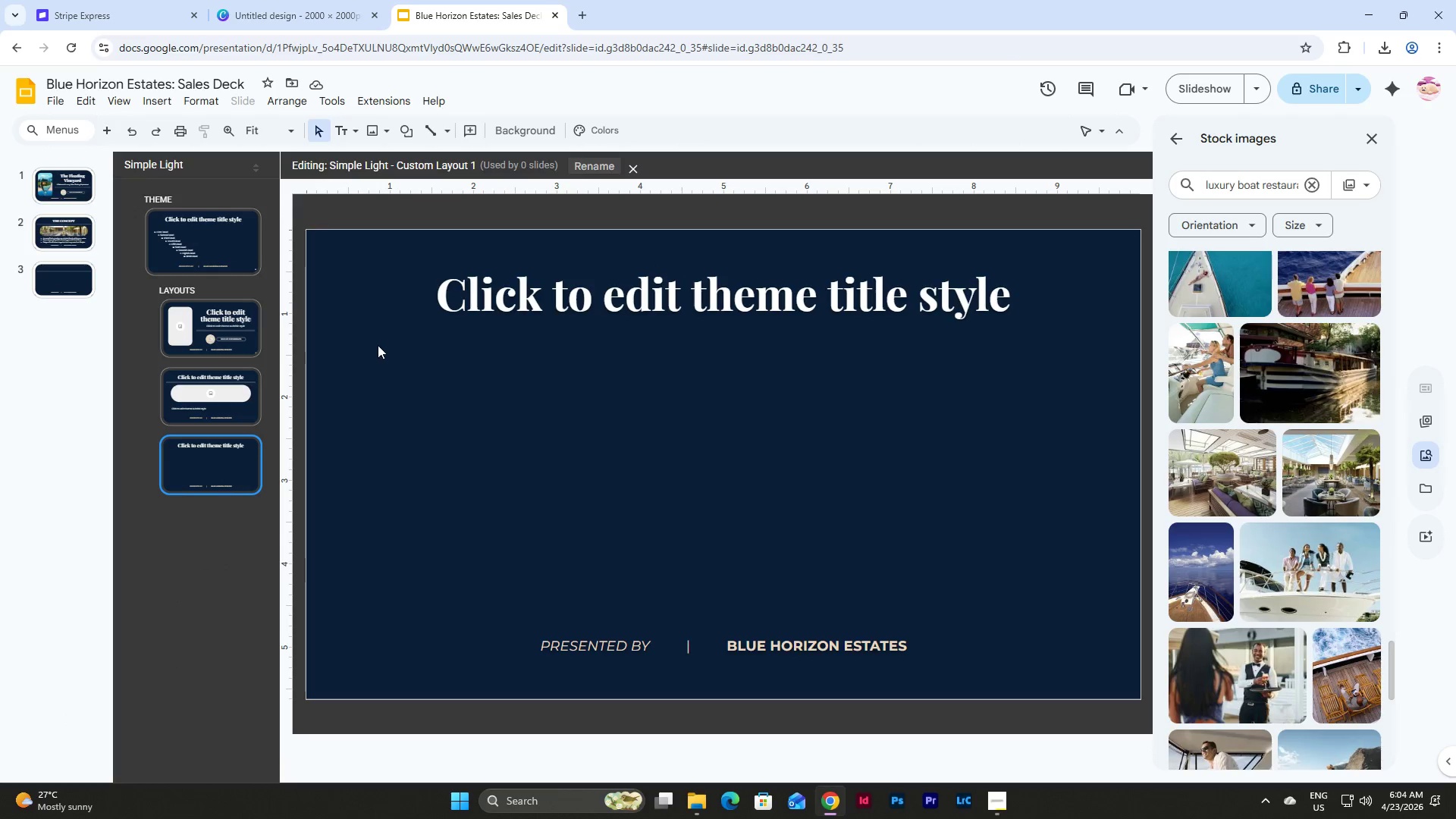 
left_click([378, 337])
 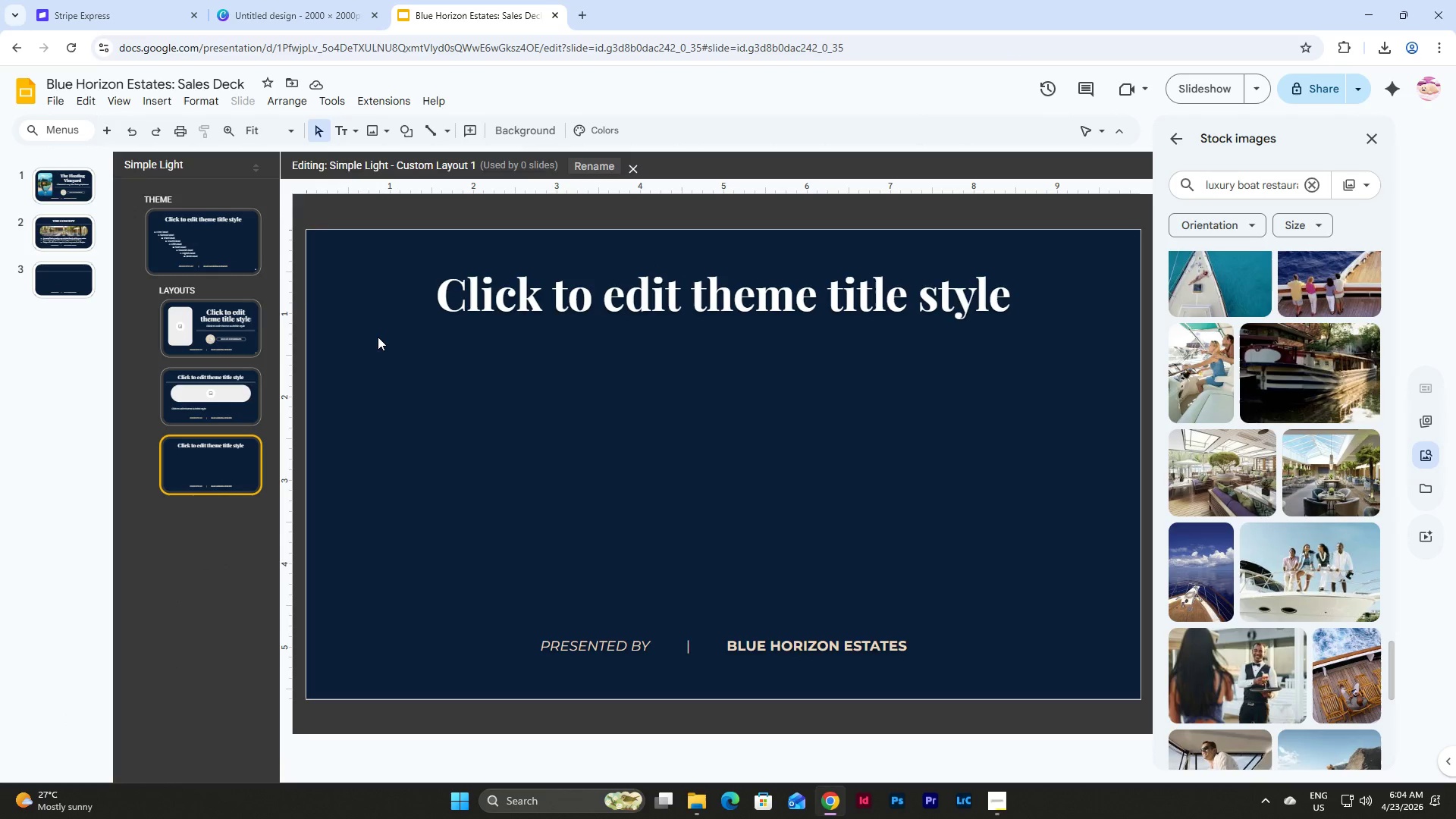 
key(Control+V)
 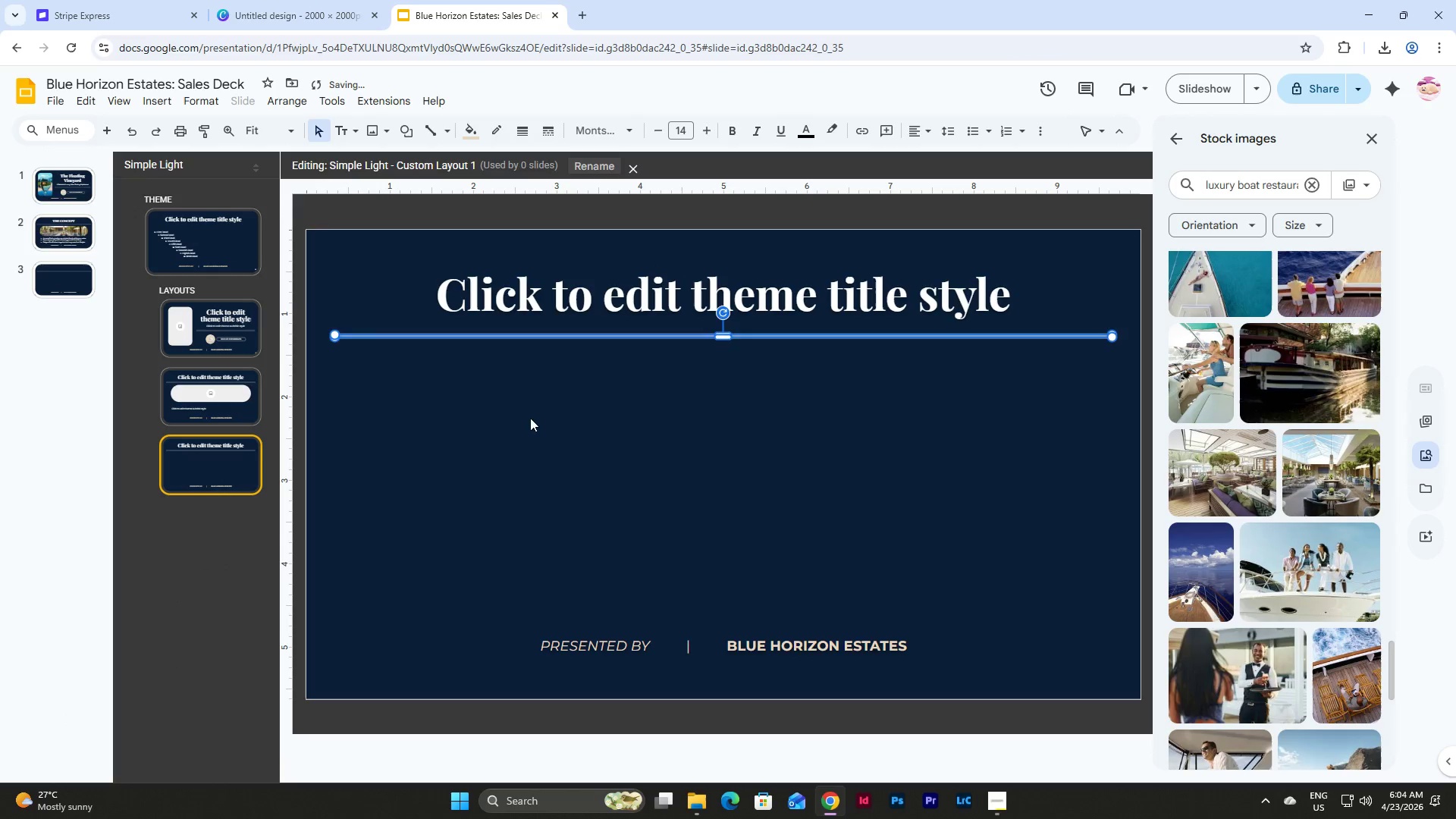 
left_click([599, 440])
 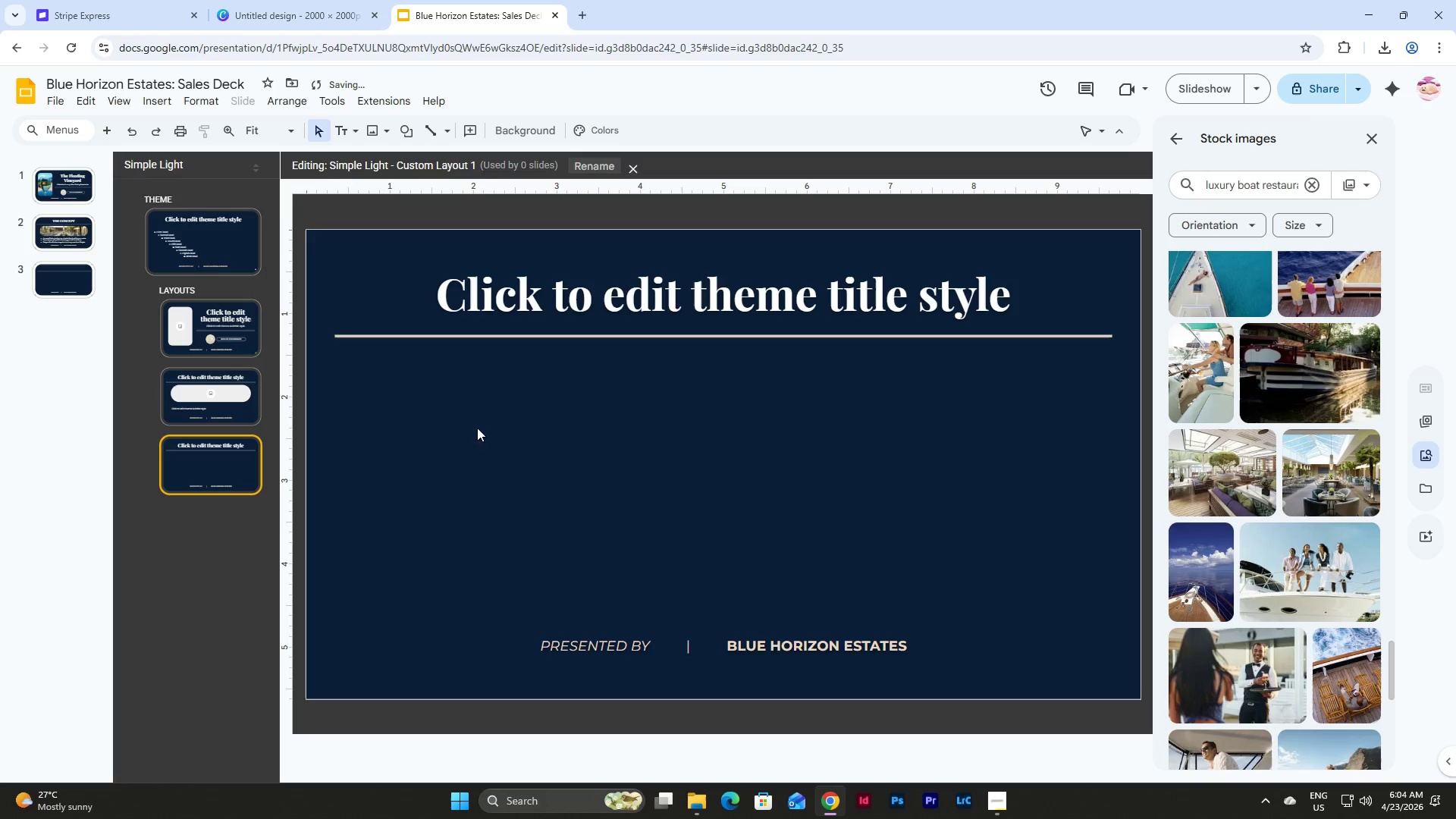 
left_click([240, 406])
 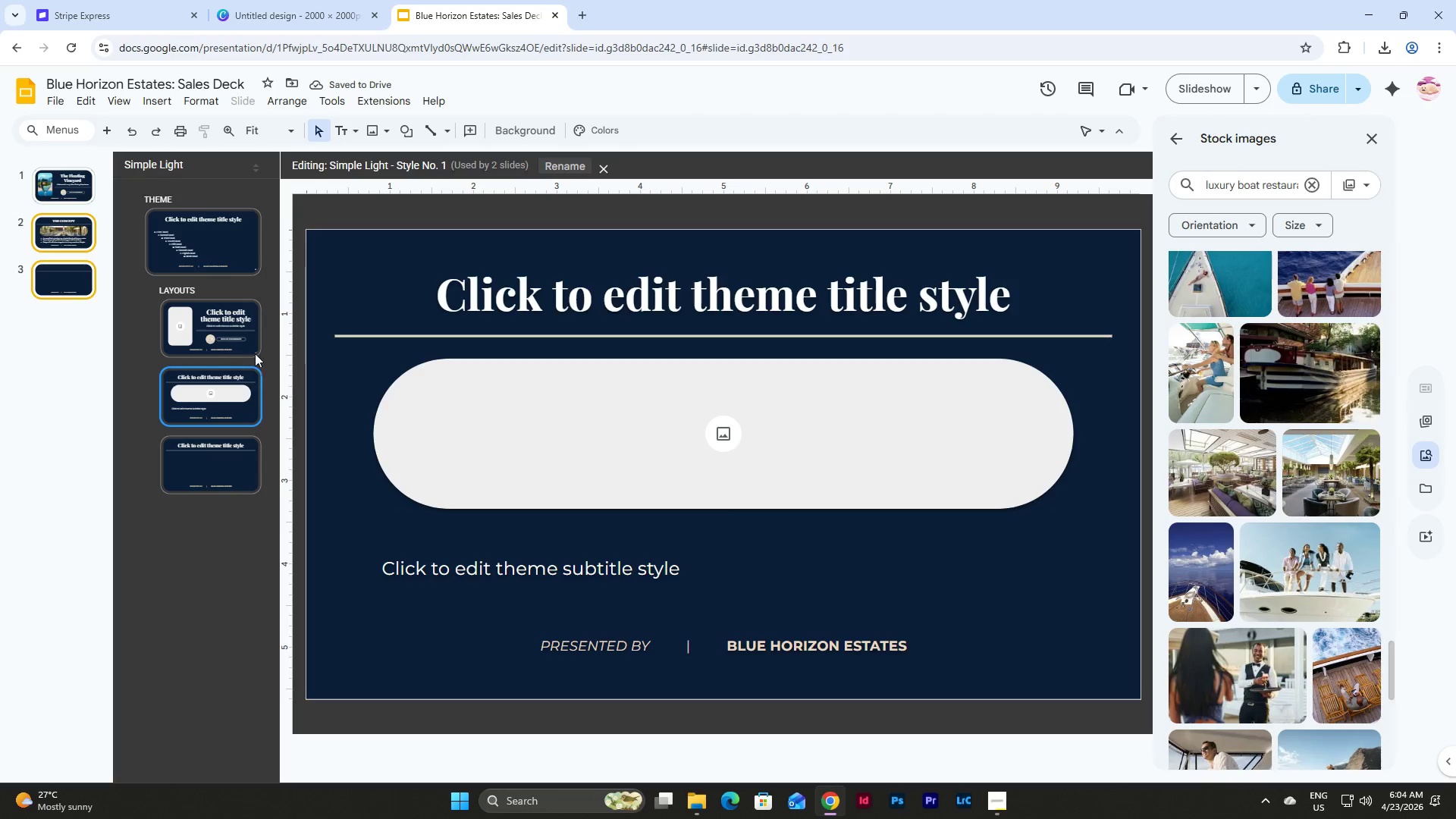 
left_click([240, 331])
 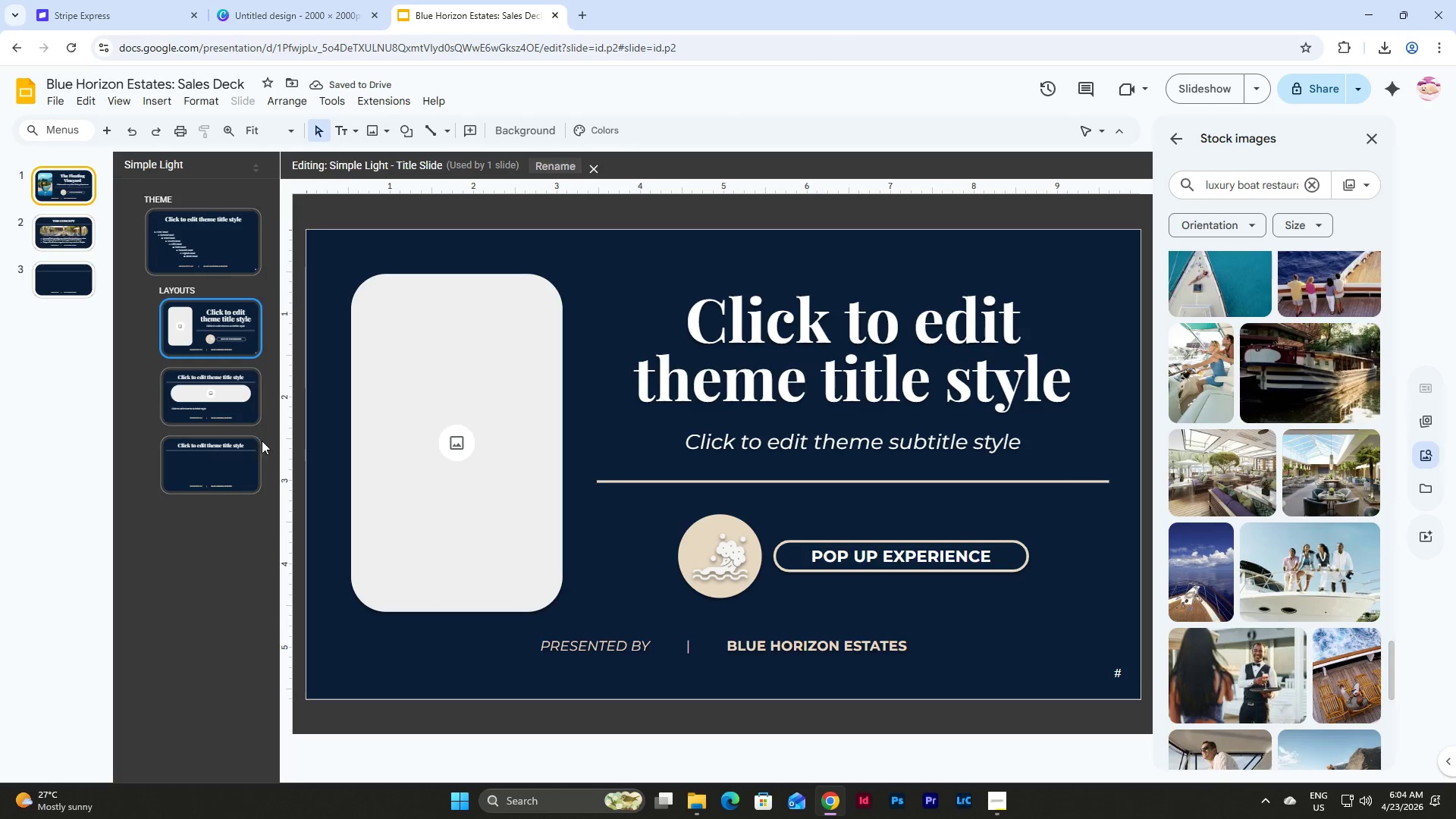 
left_click([239, 388])